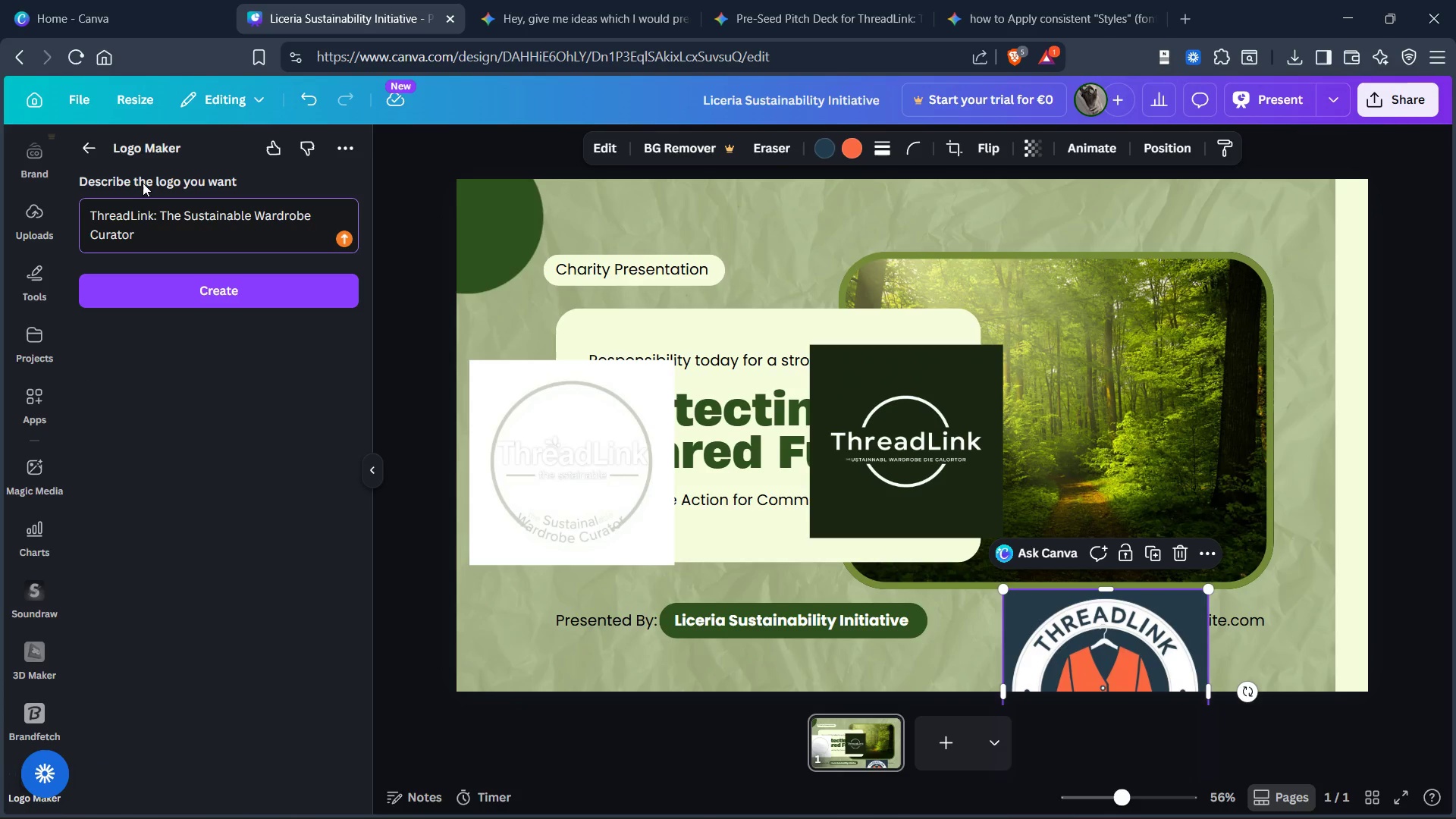 
key(Control+Backspace)
 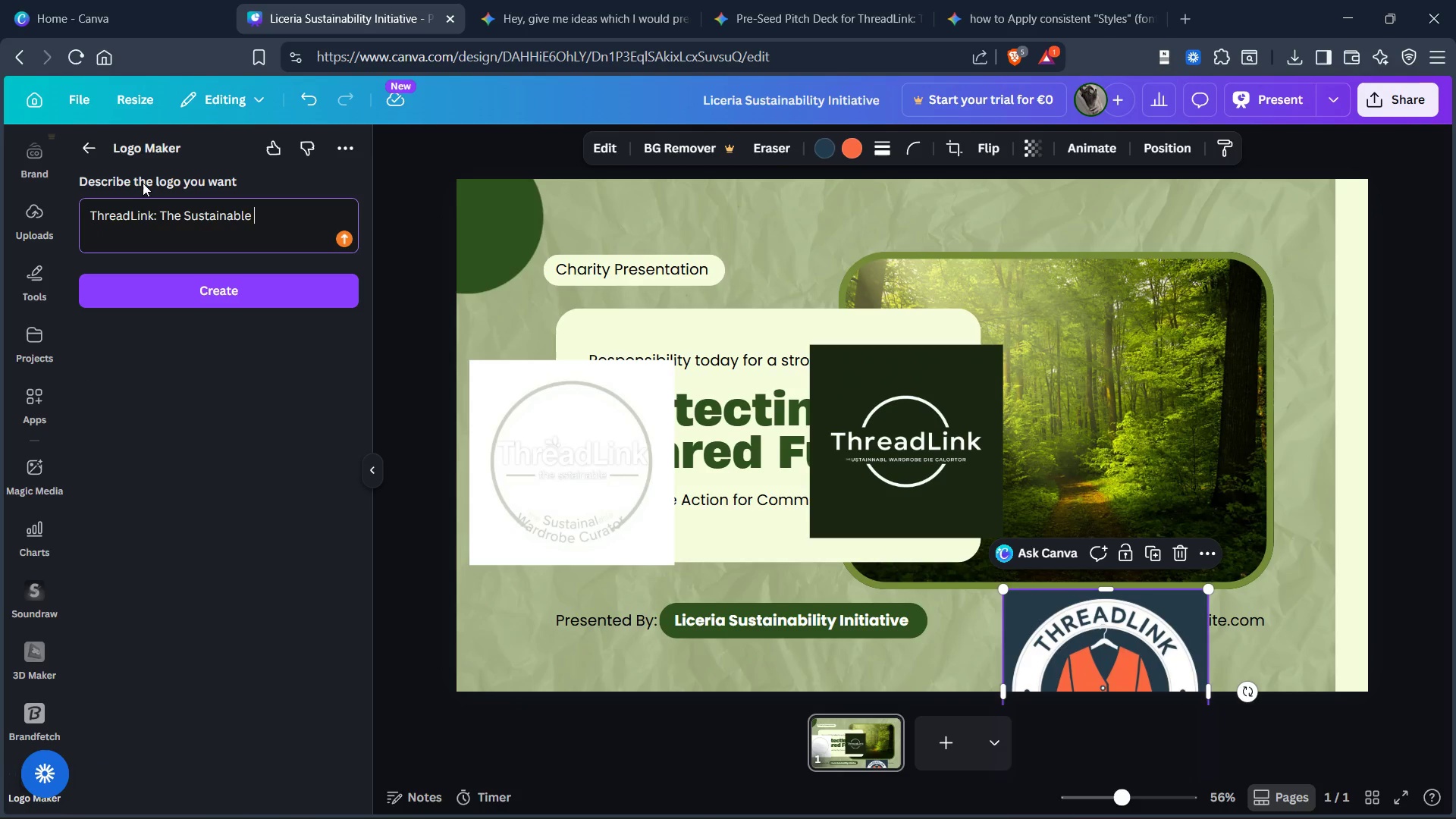 
key(Control+Backspace)
 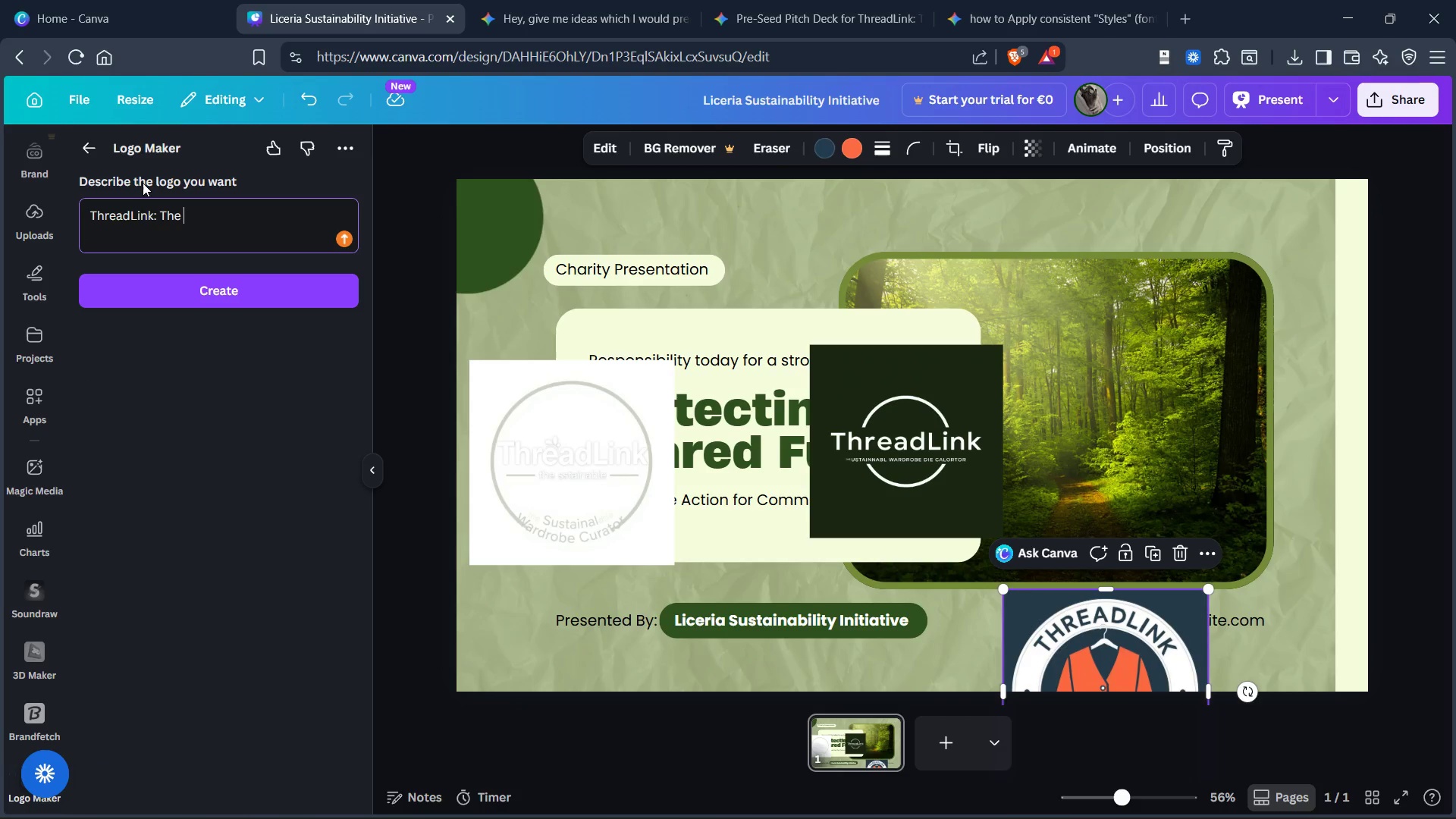 
key(Control+Backspace)
 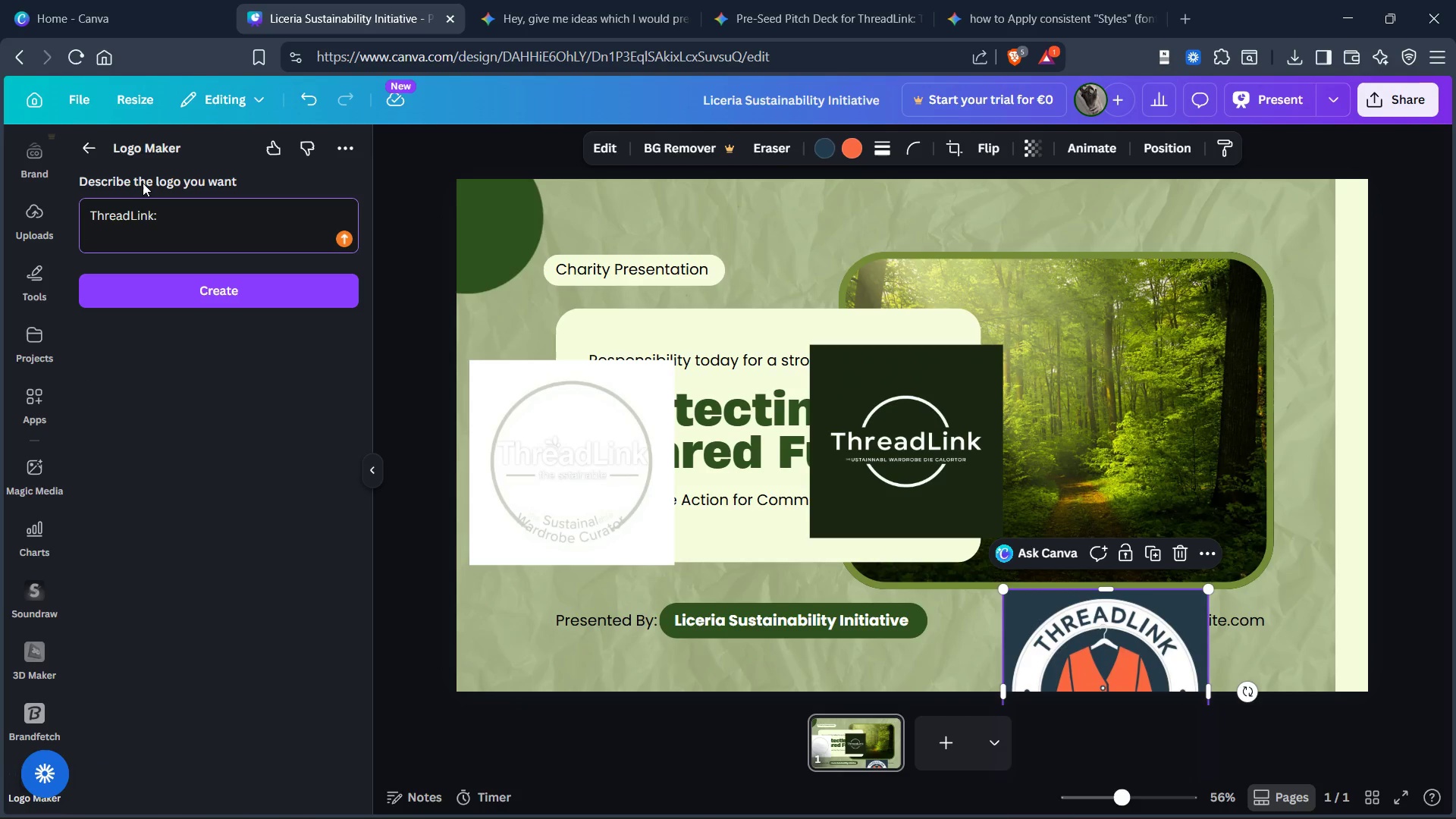 
key(Control+Backspace)
 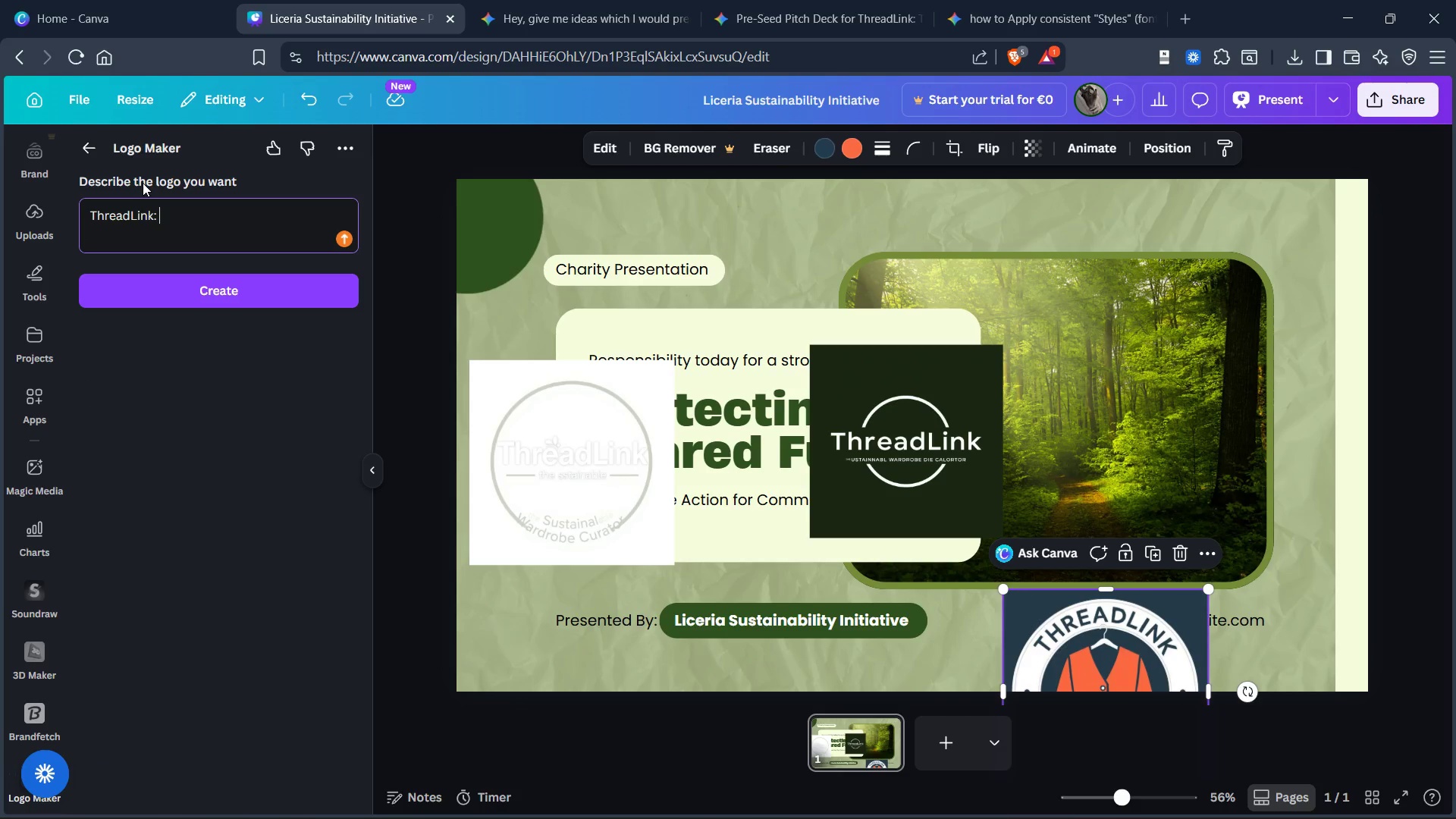 
key(Backspace)
 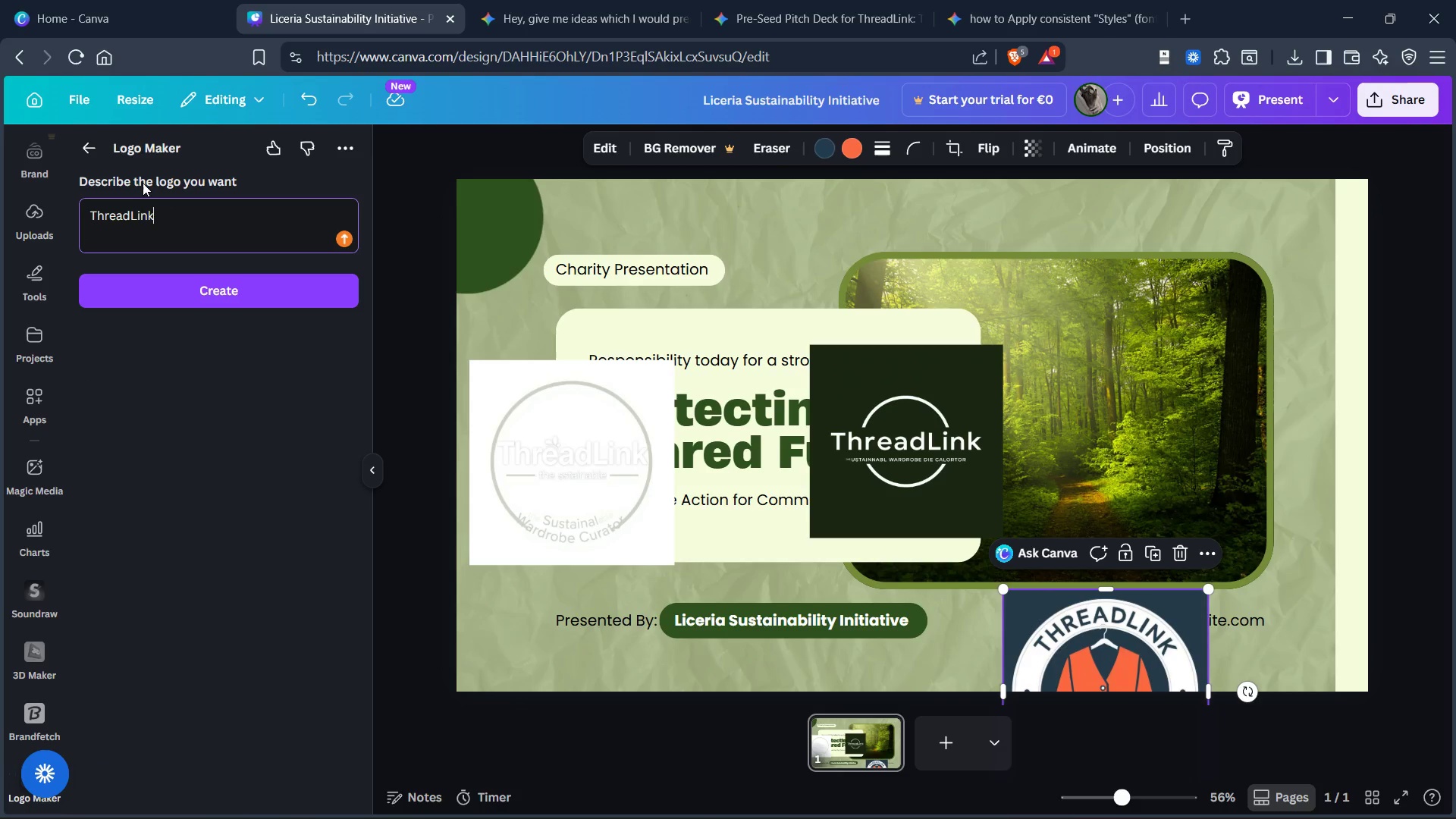 
key(Backspace)
 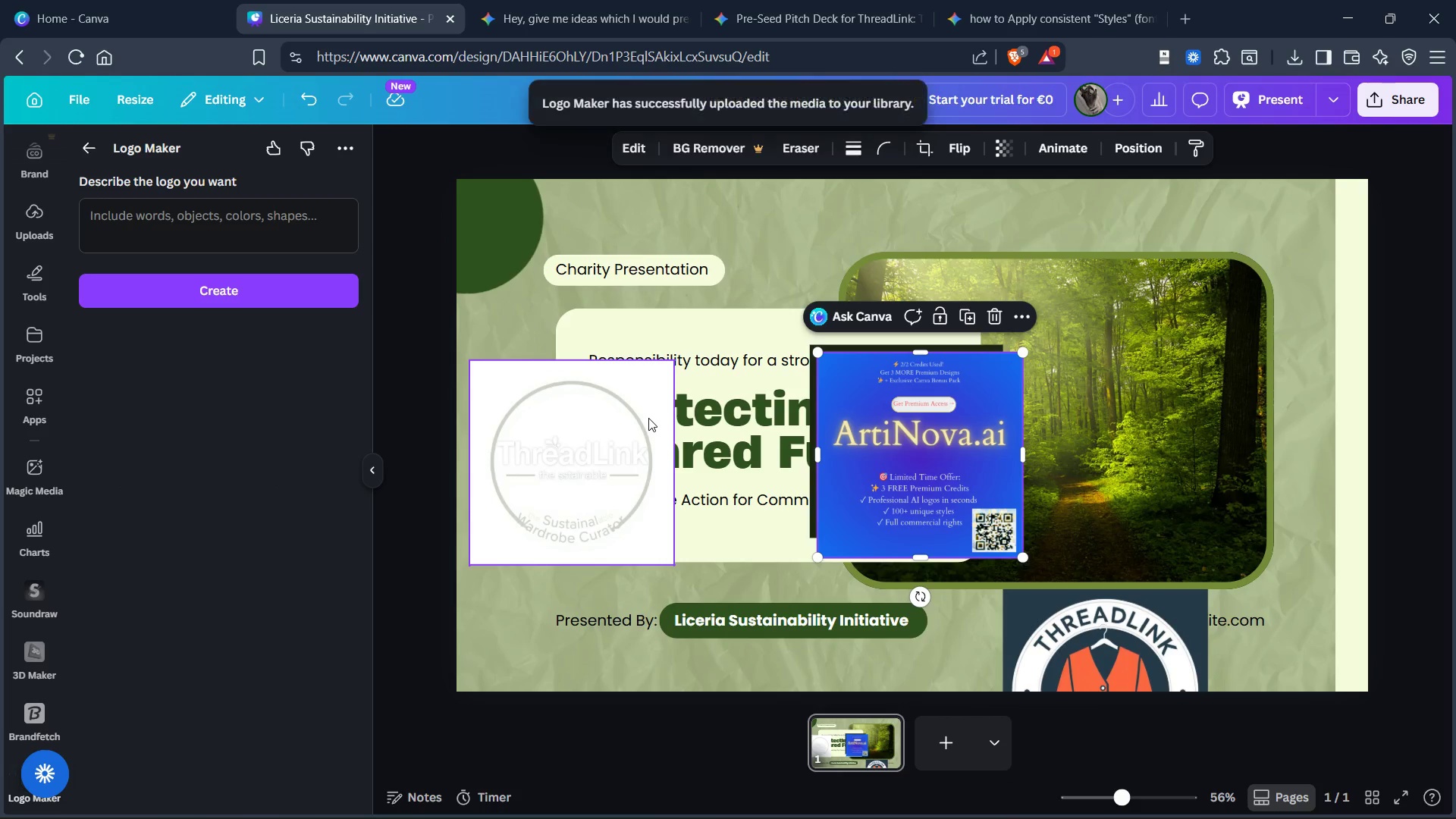 
wait(11.03)
 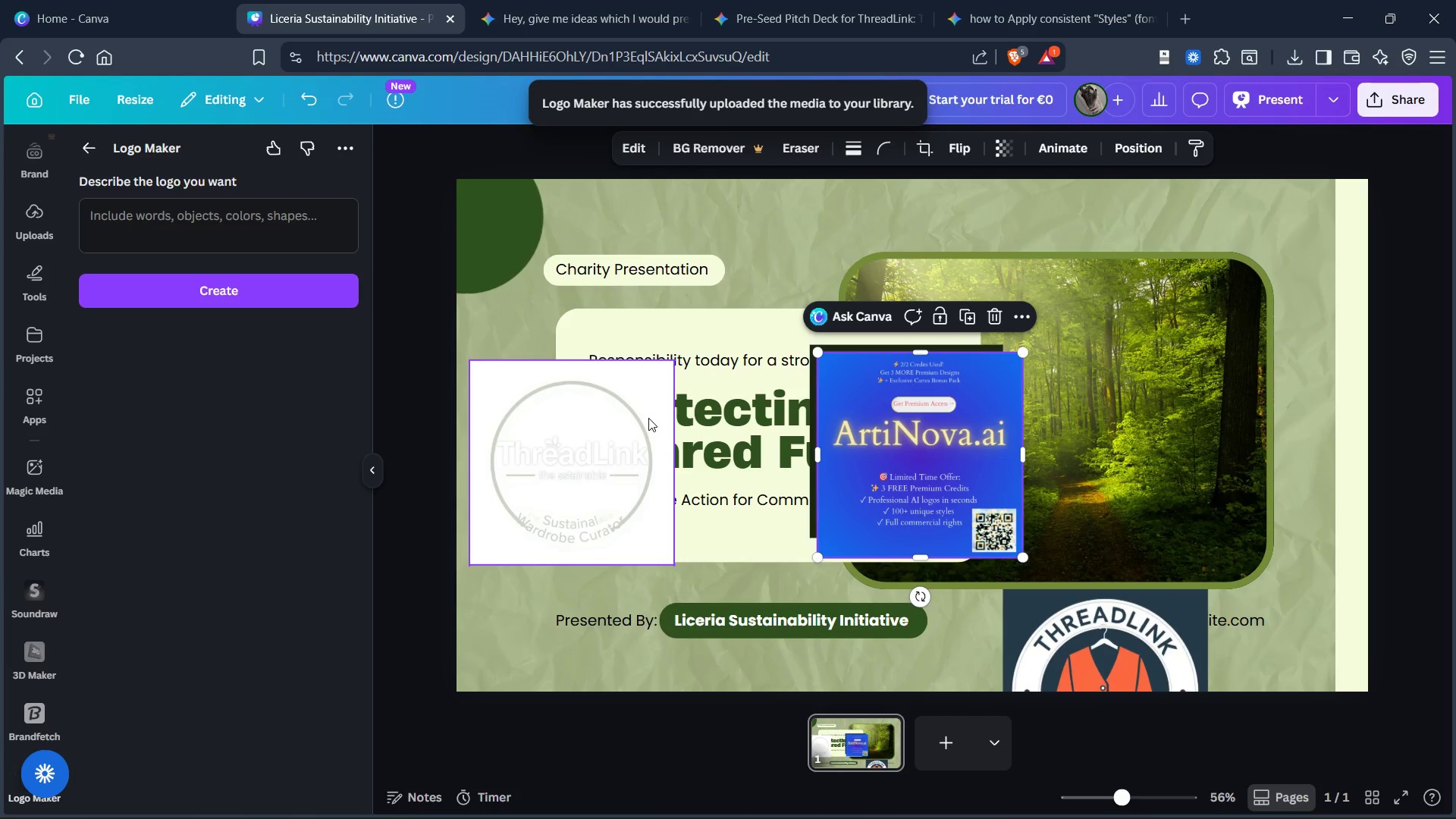 
key(Control+V)
 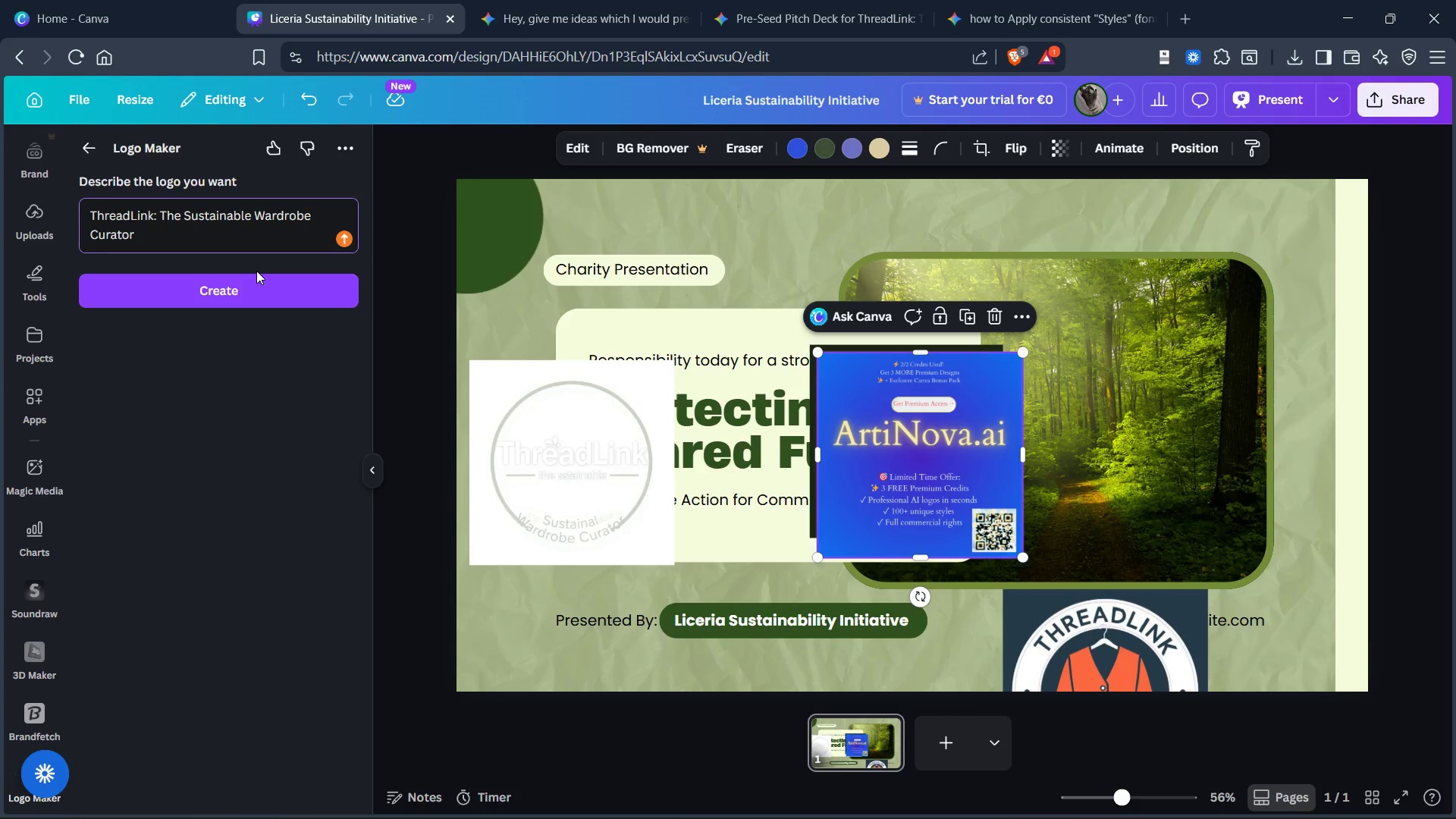 
key(Control+Backspace)
 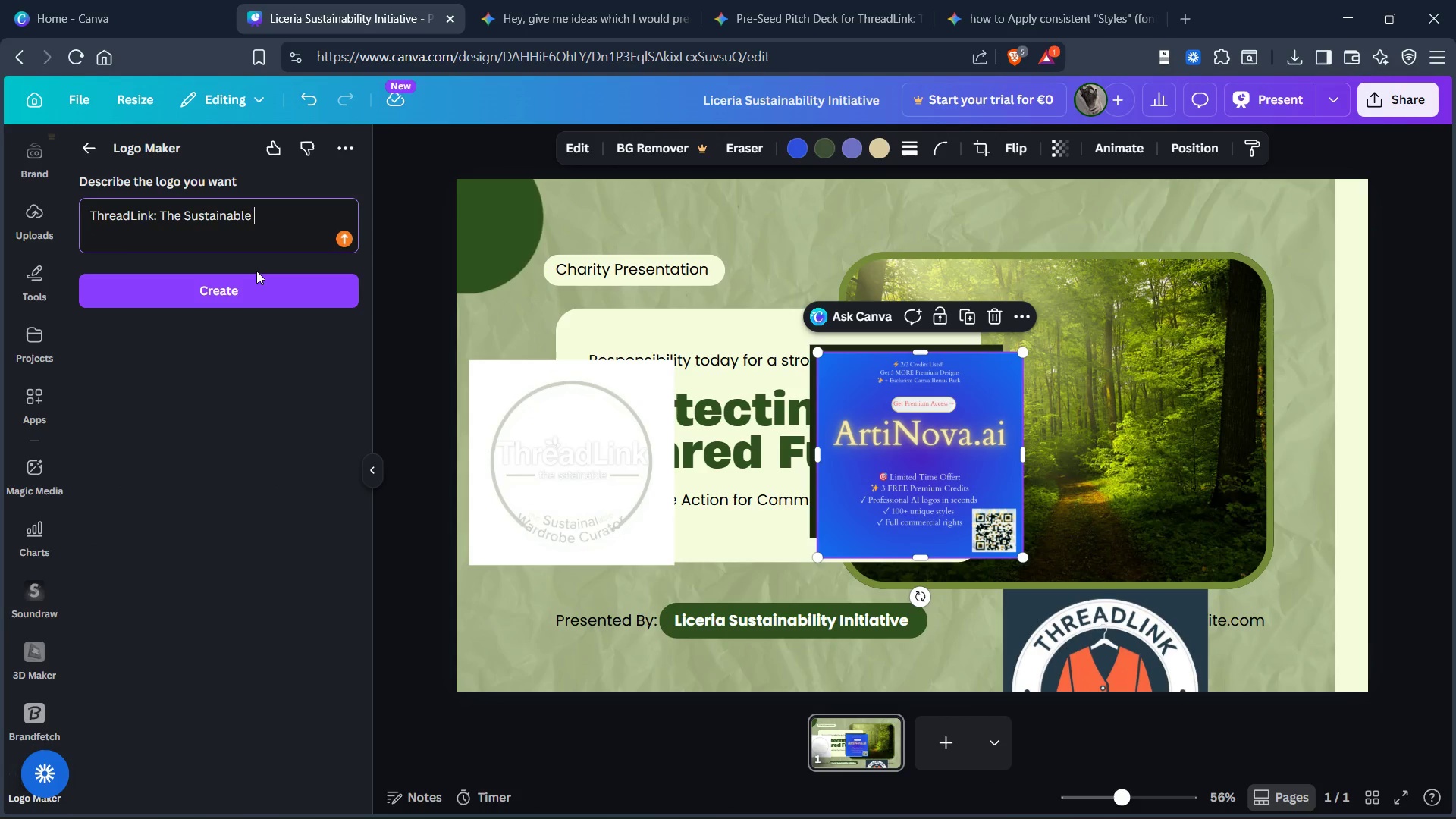 
key(Control+Backspace)
 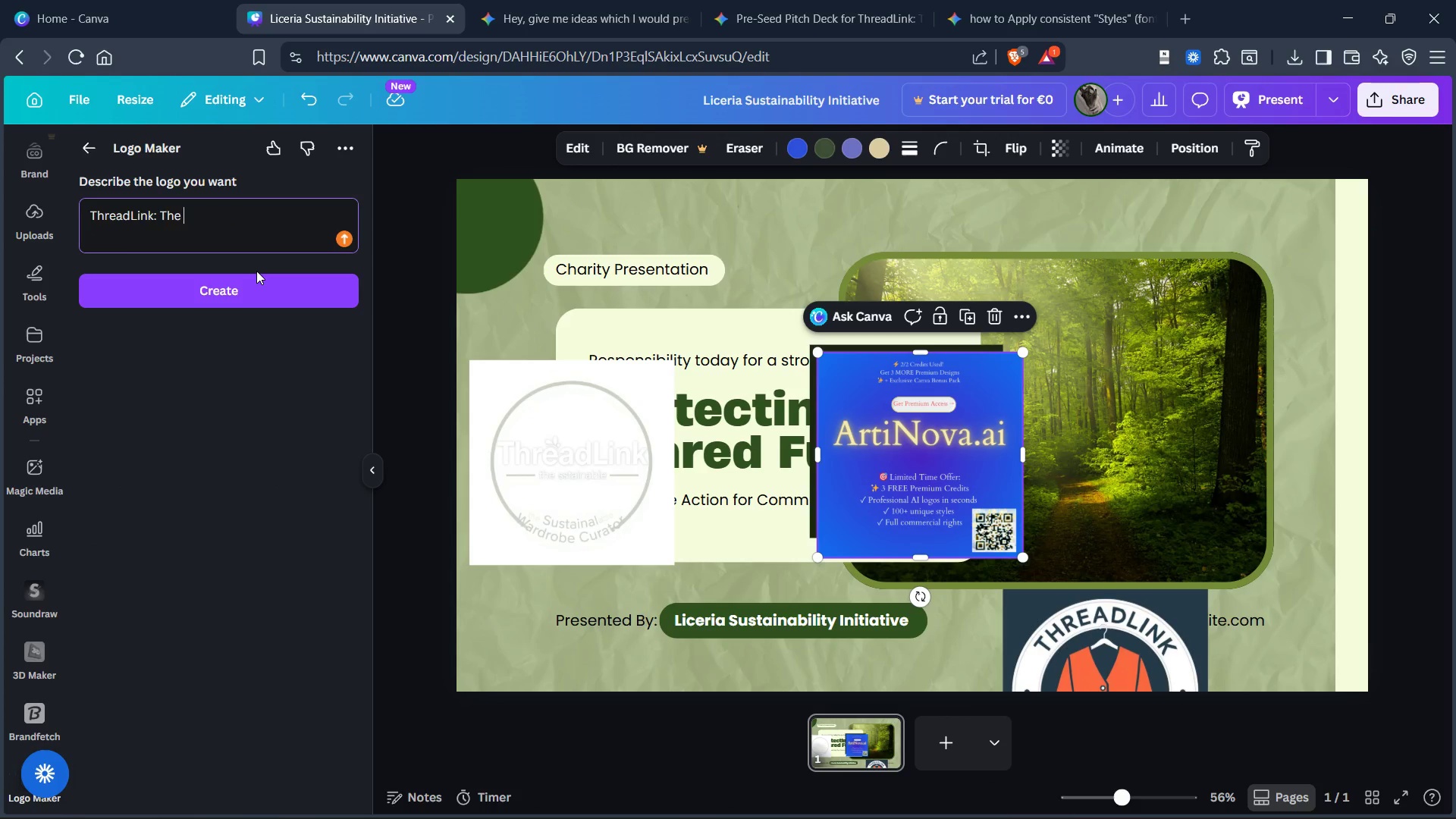 
key(Control+Backspace)
 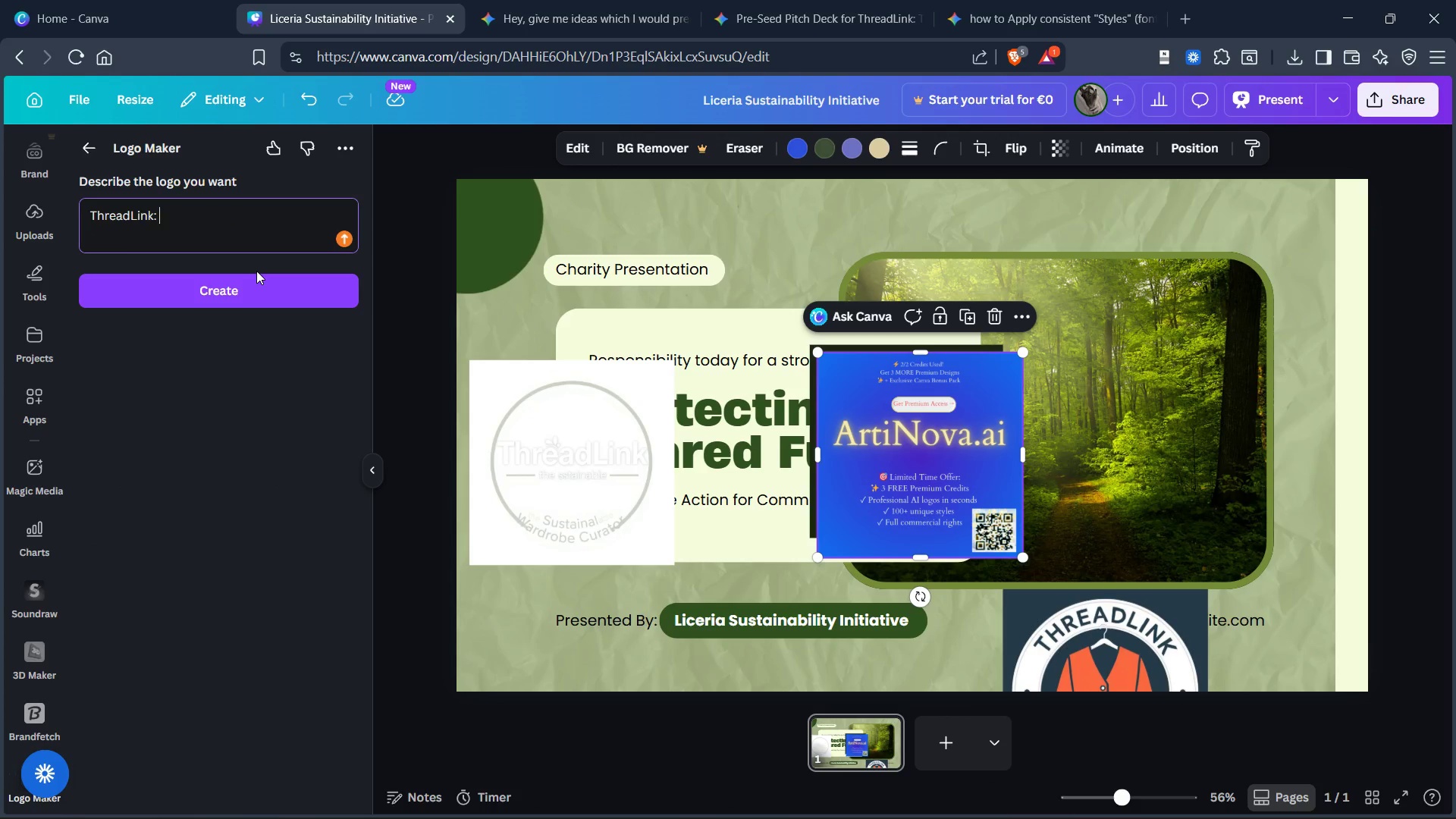 
key(Control+Backspace)
 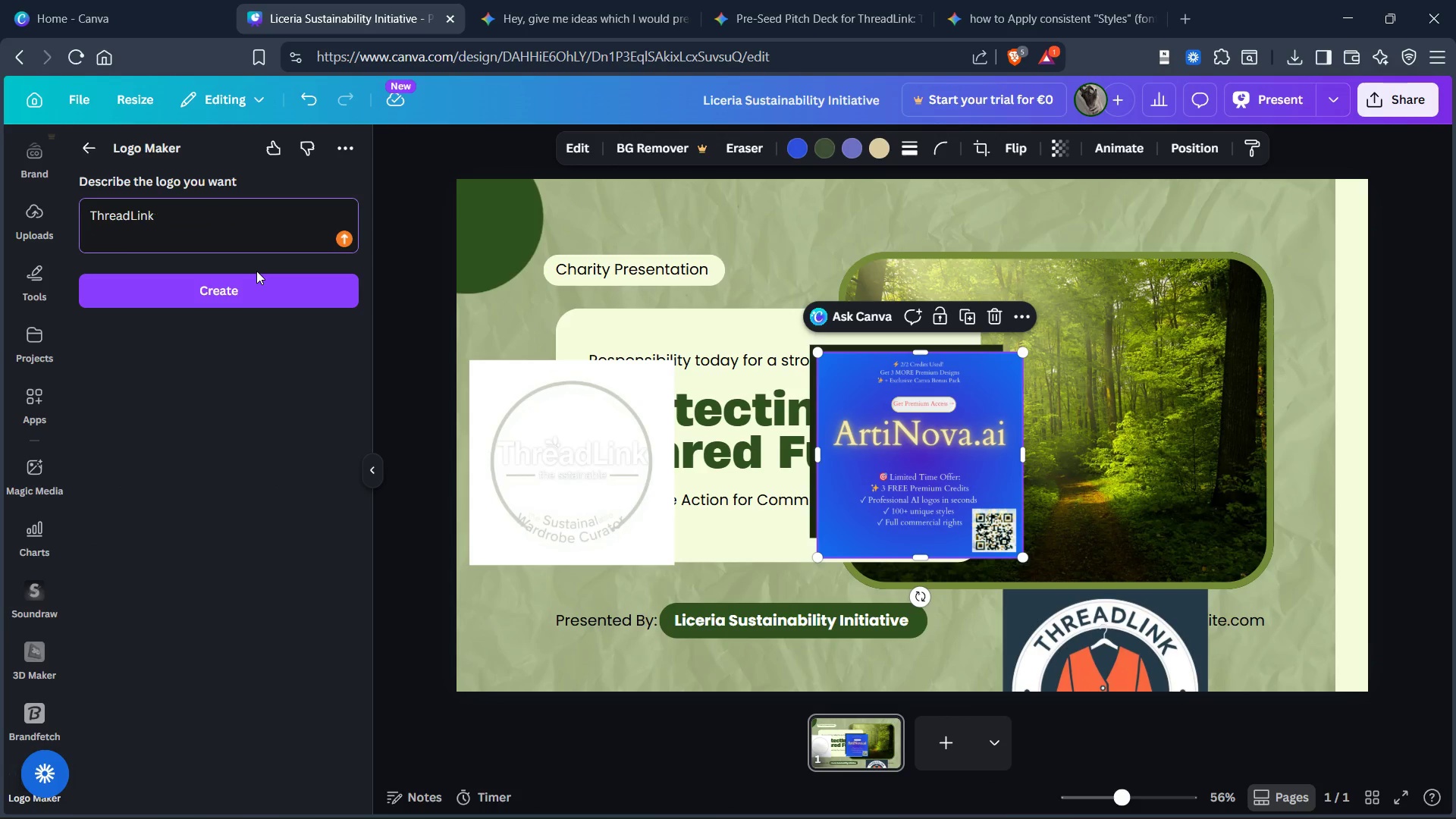 
key(Control+Backspace)
 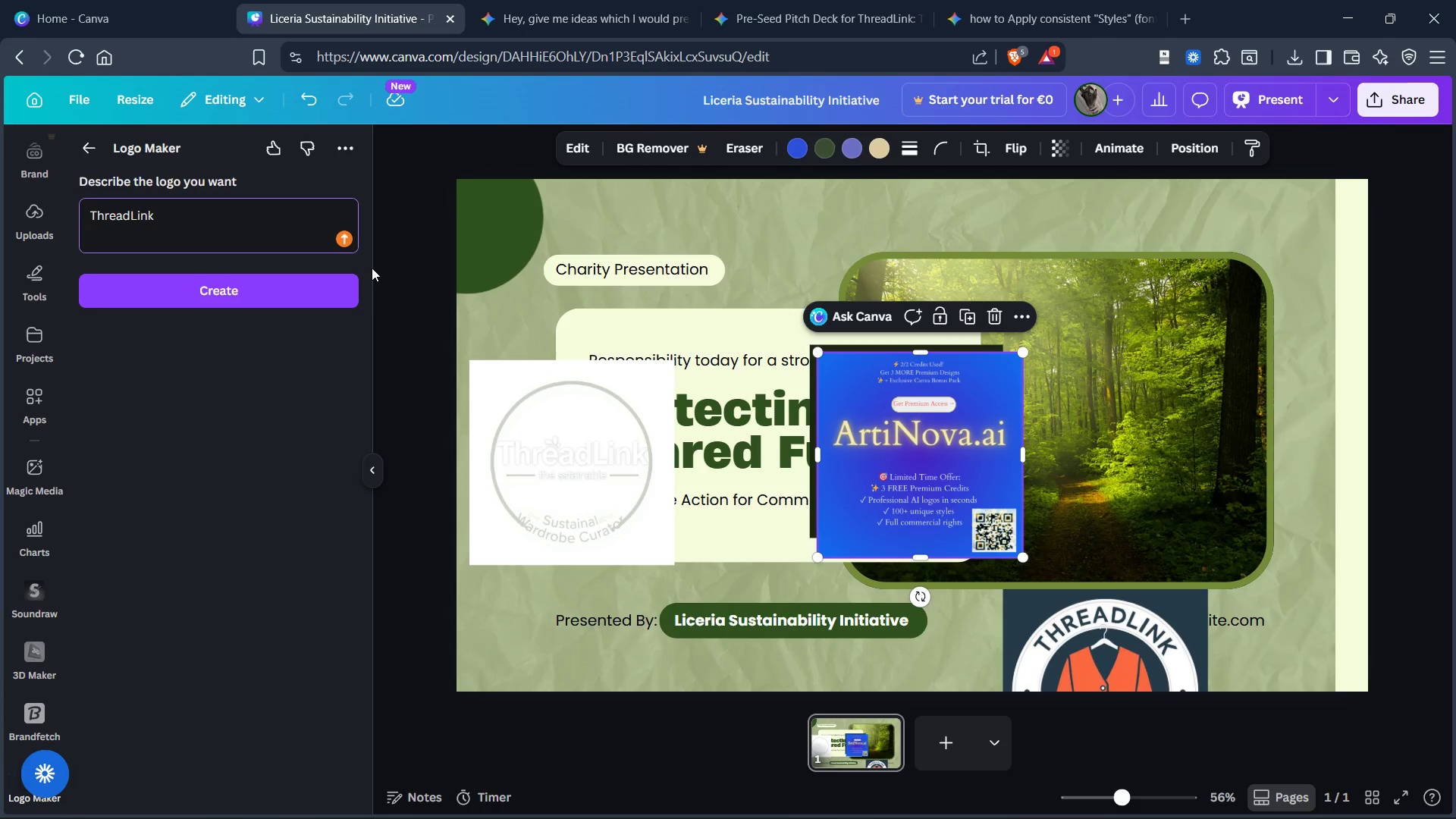 
wait(5.88)
 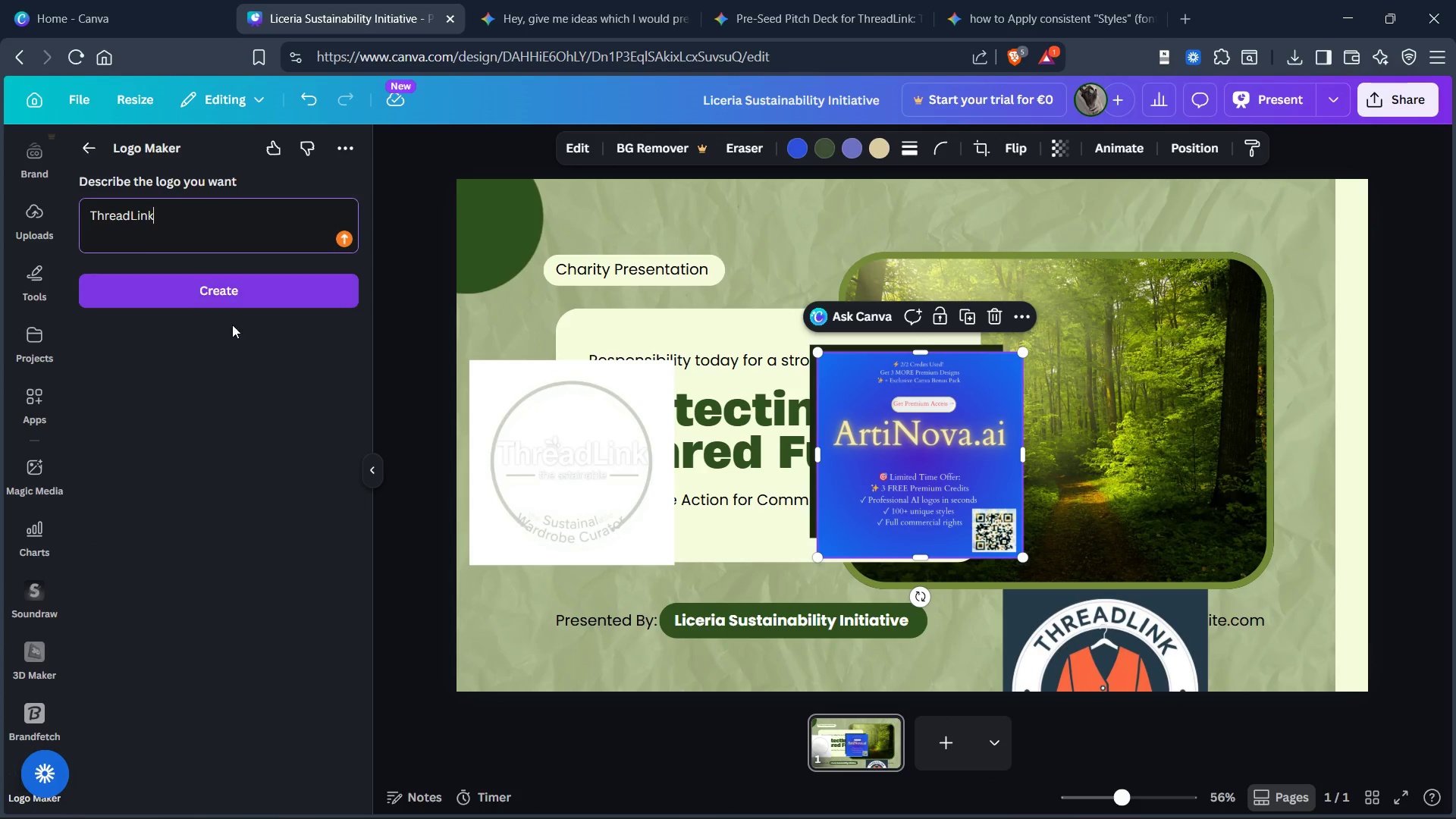 
type([Home]a logo for a company "[End]:)
key(Backspace)
type(:)
key(Backspace)
type(" minimalist one that involves only usng he iitials )
key(Backspace)
 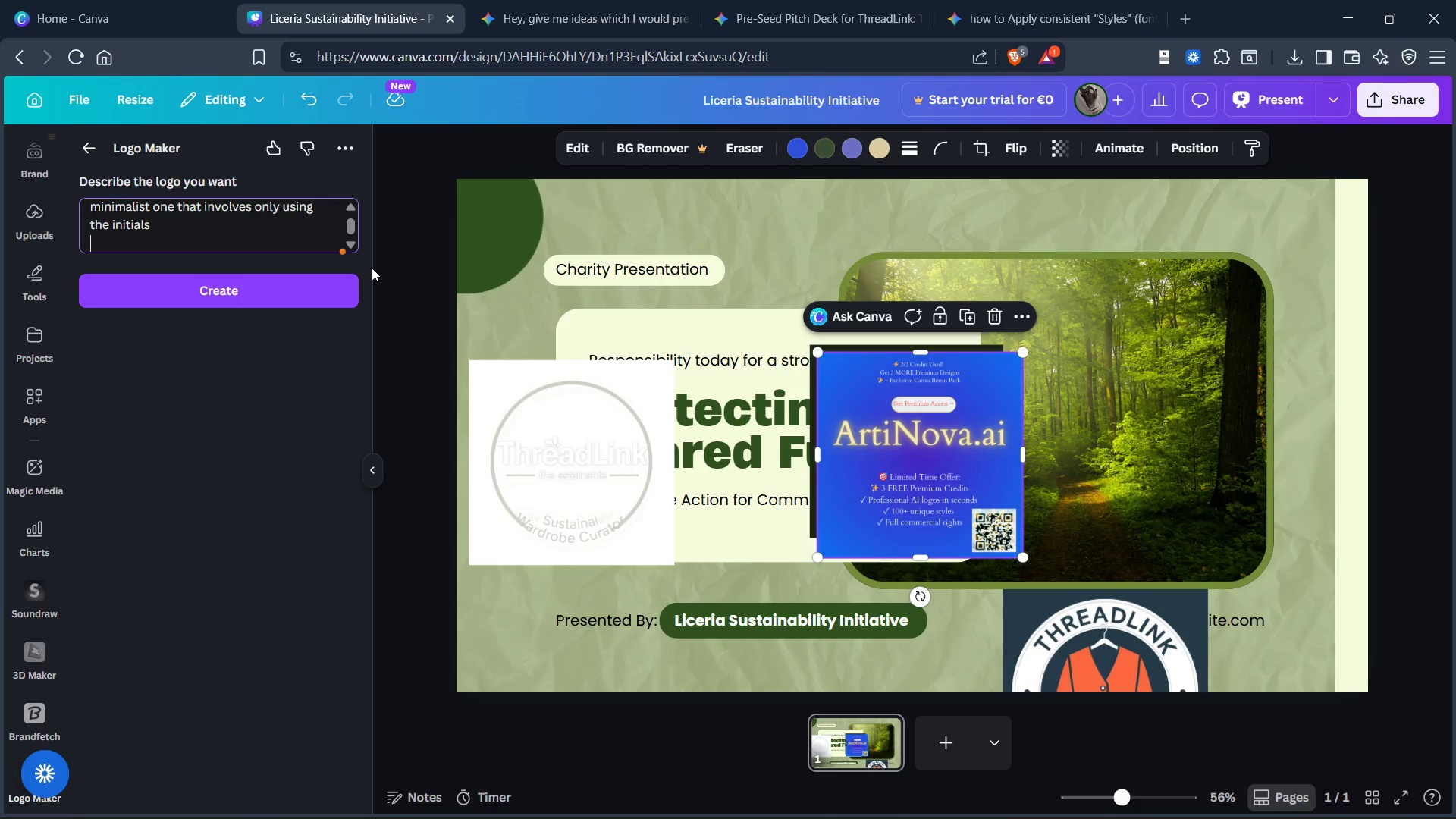 
 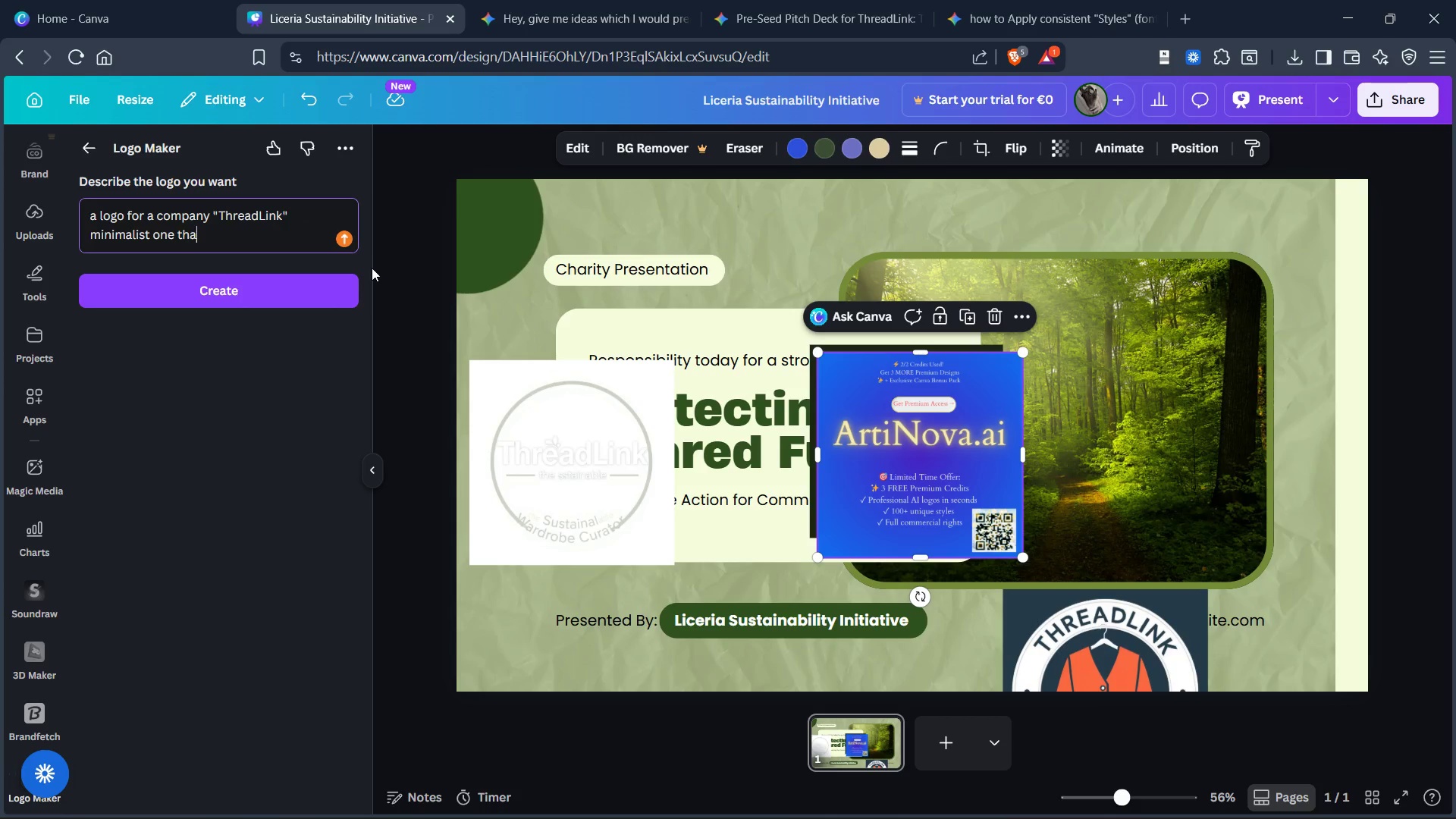 
key(Enter)
 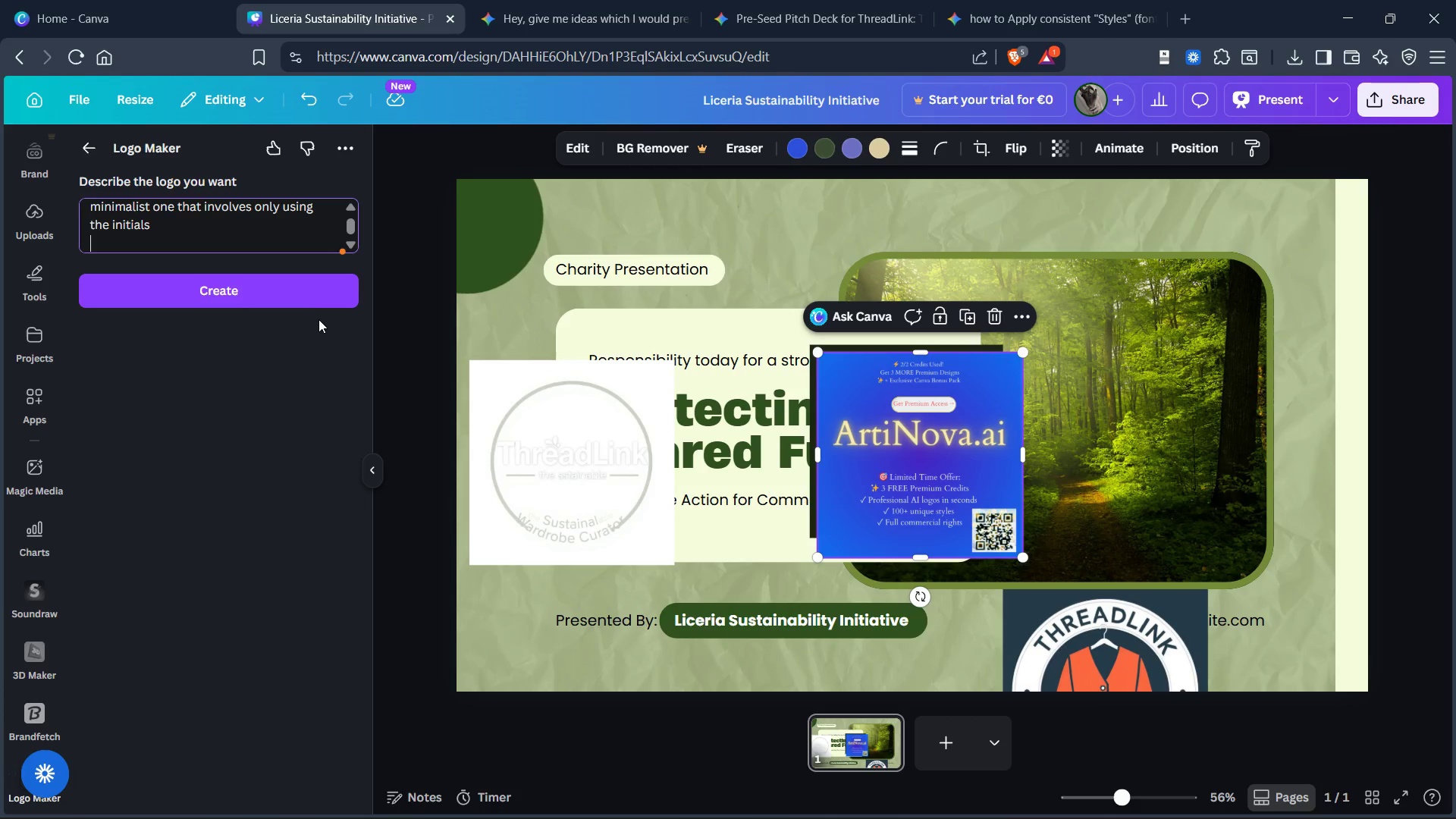 
left_click([266, 299])
 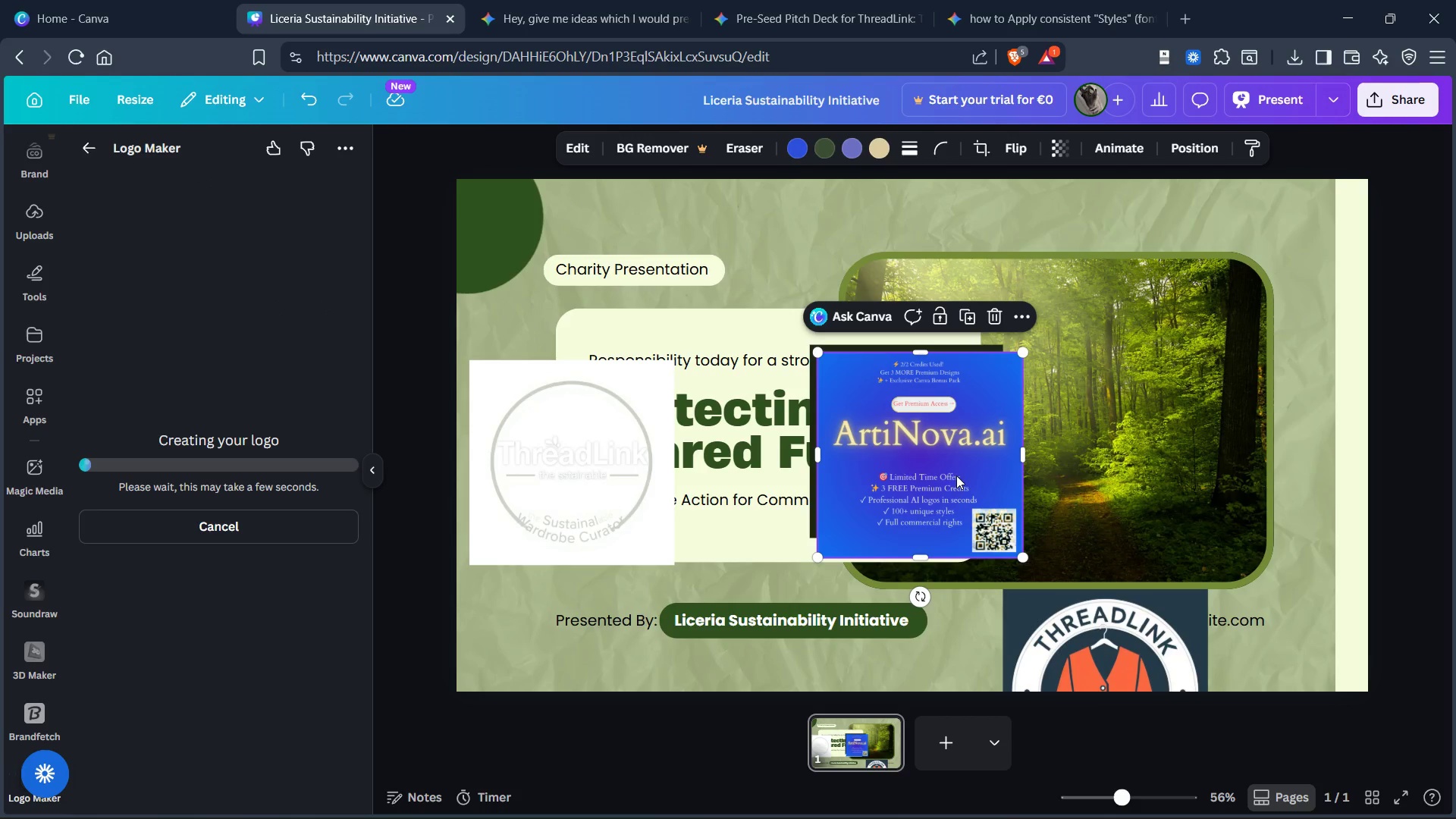 
left_click([951, 461])
 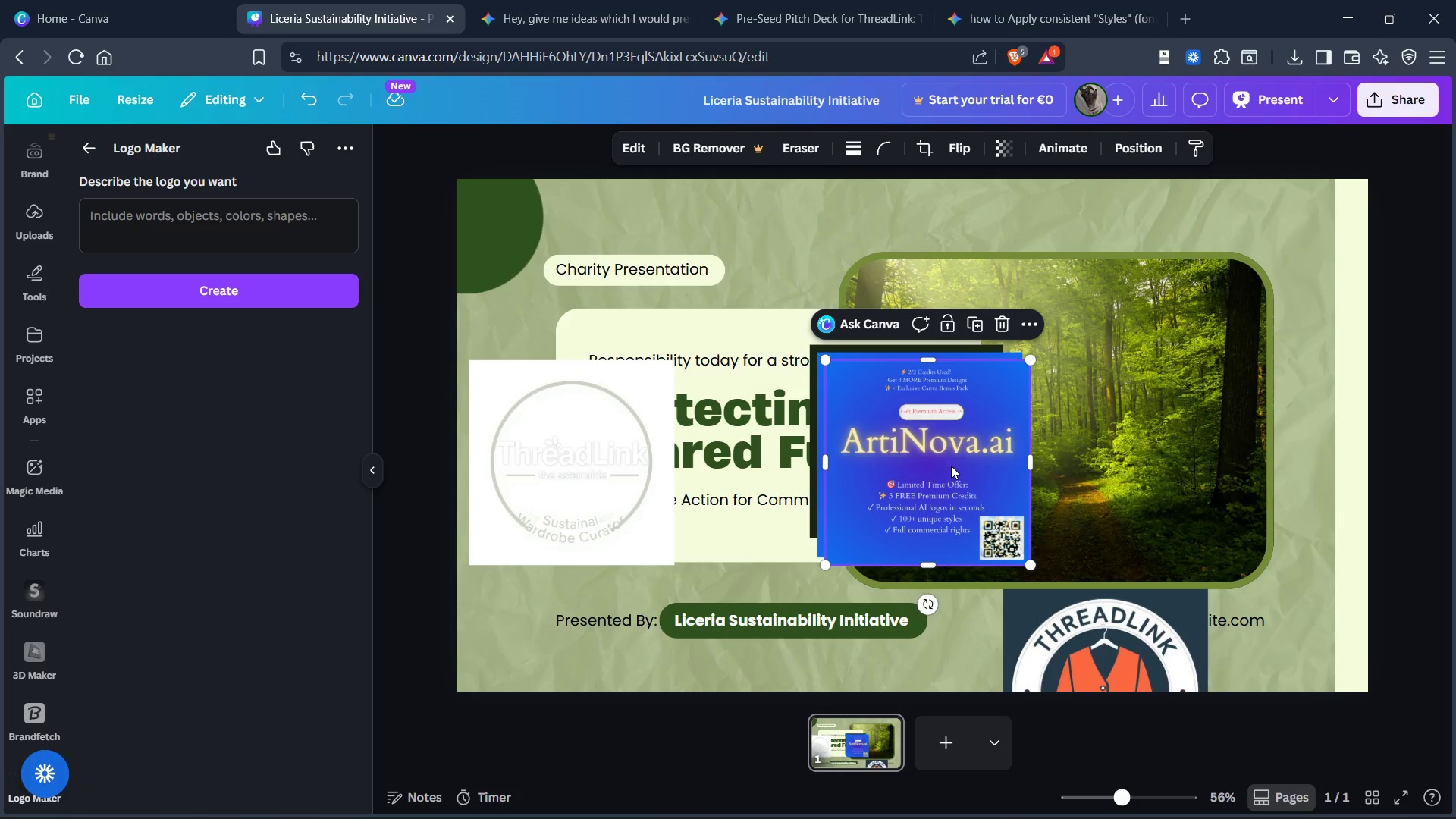 
wait(6.48)
 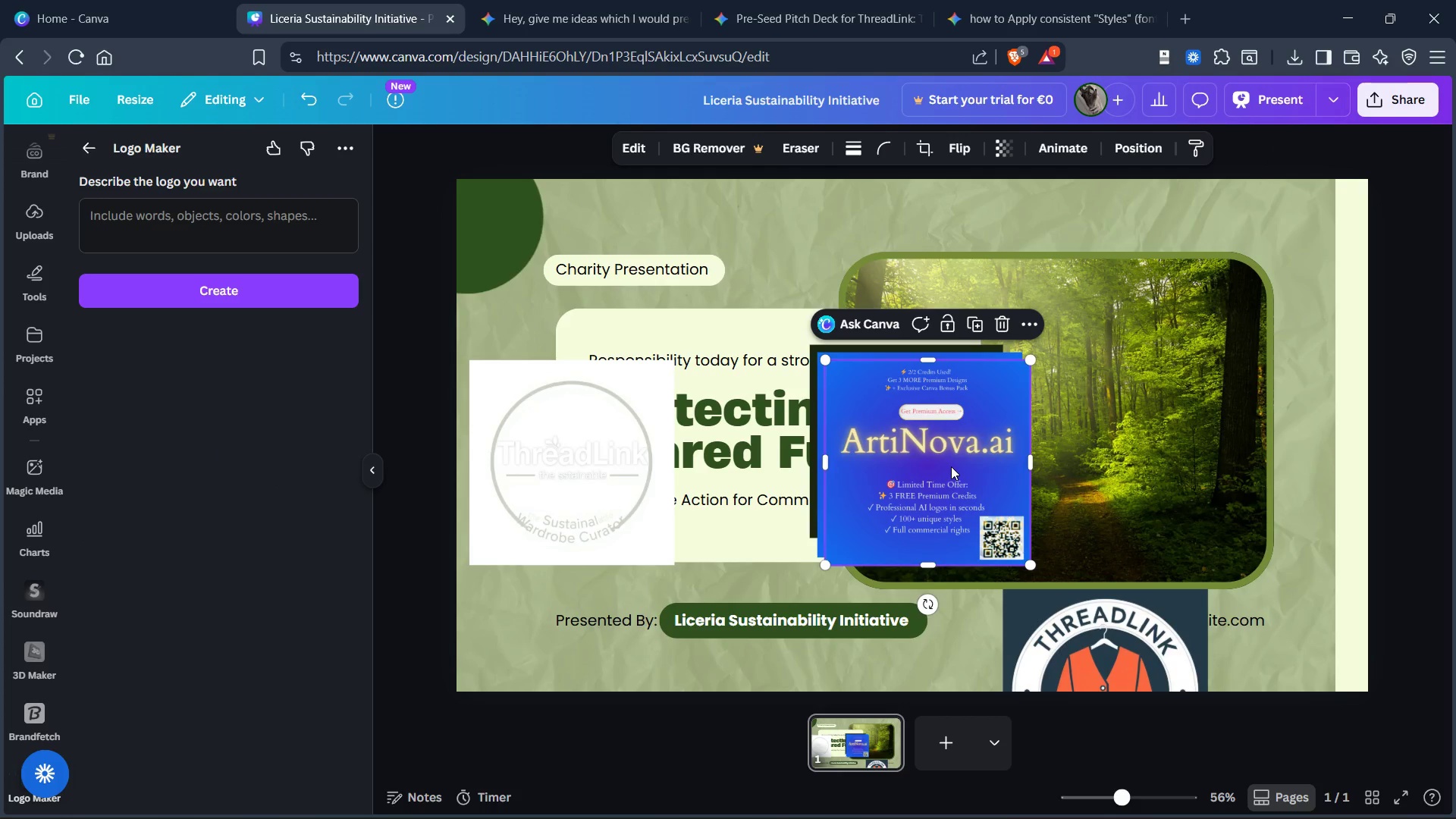 
key(Control+Z)
 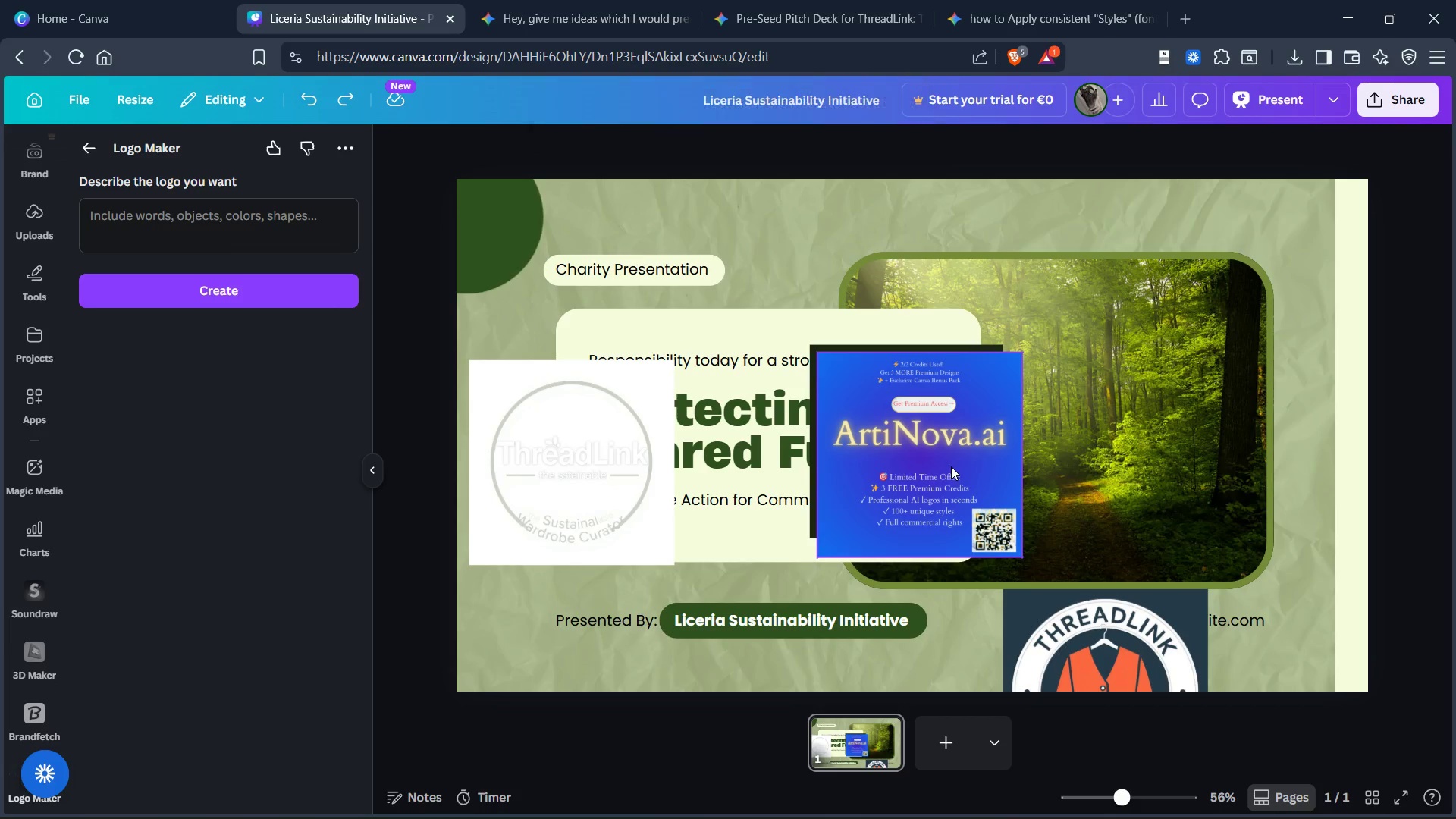 
left_click([951, 466])
 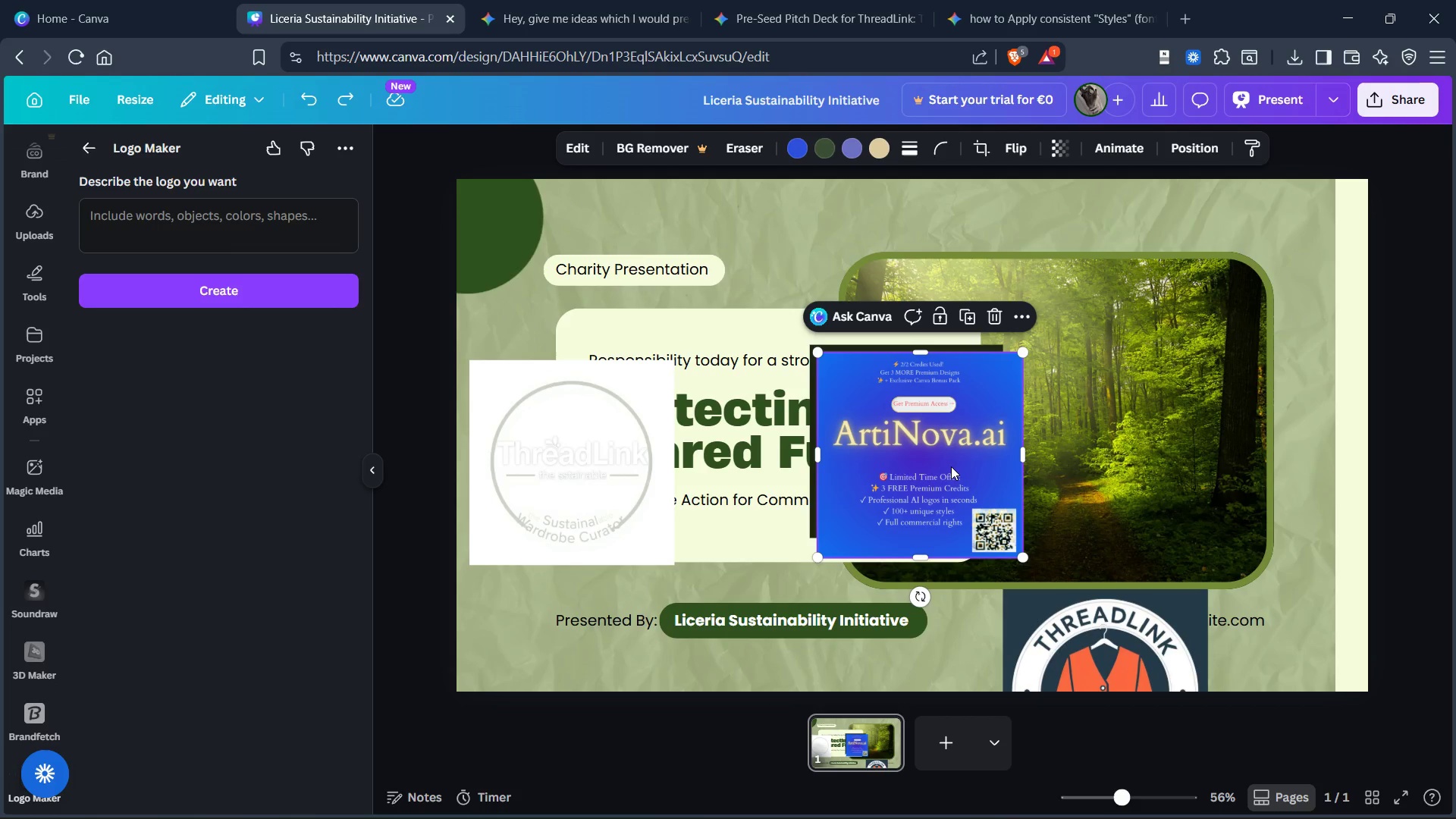 
left_click([951, 466])
 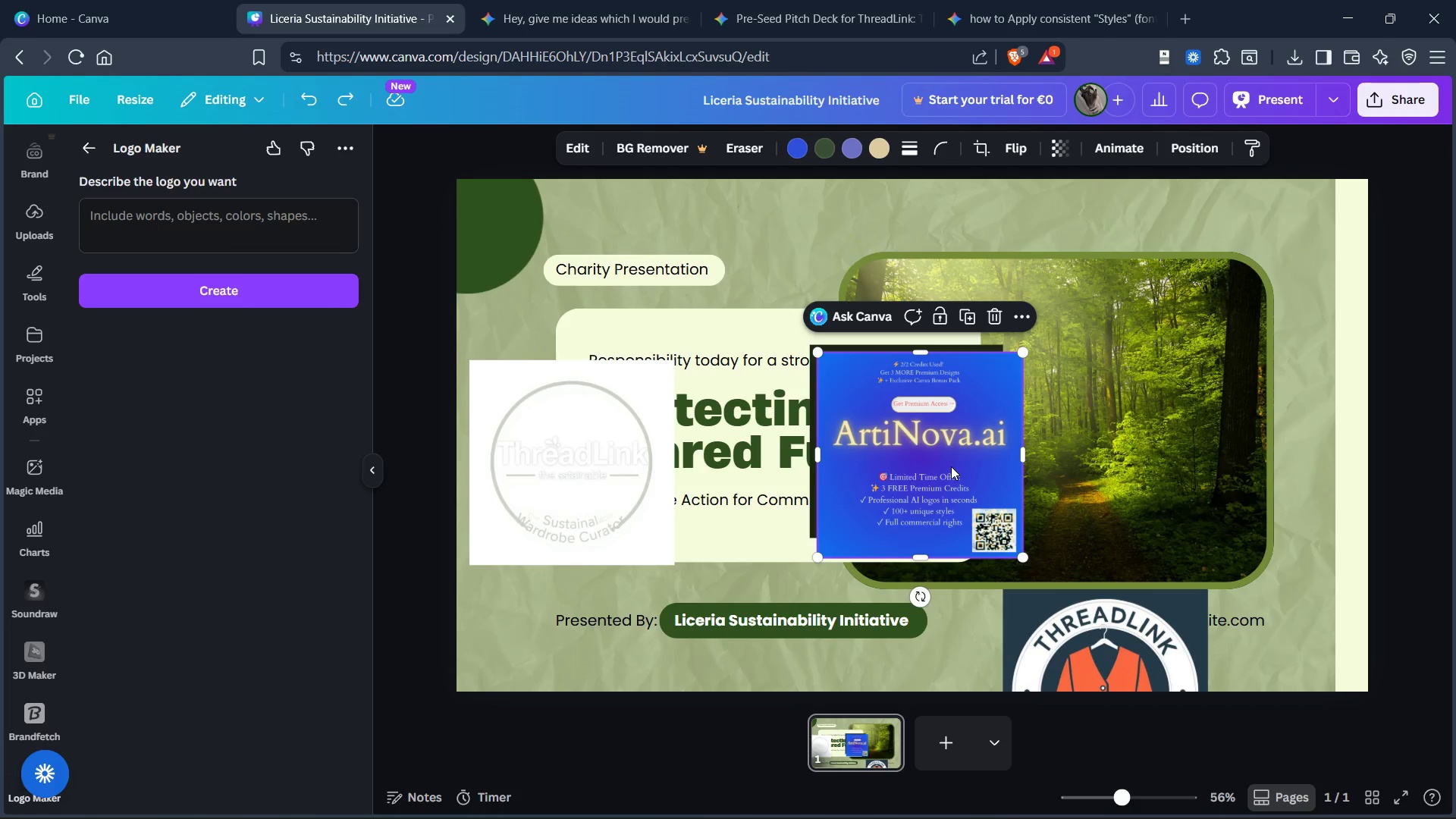 
key(Control+X)
 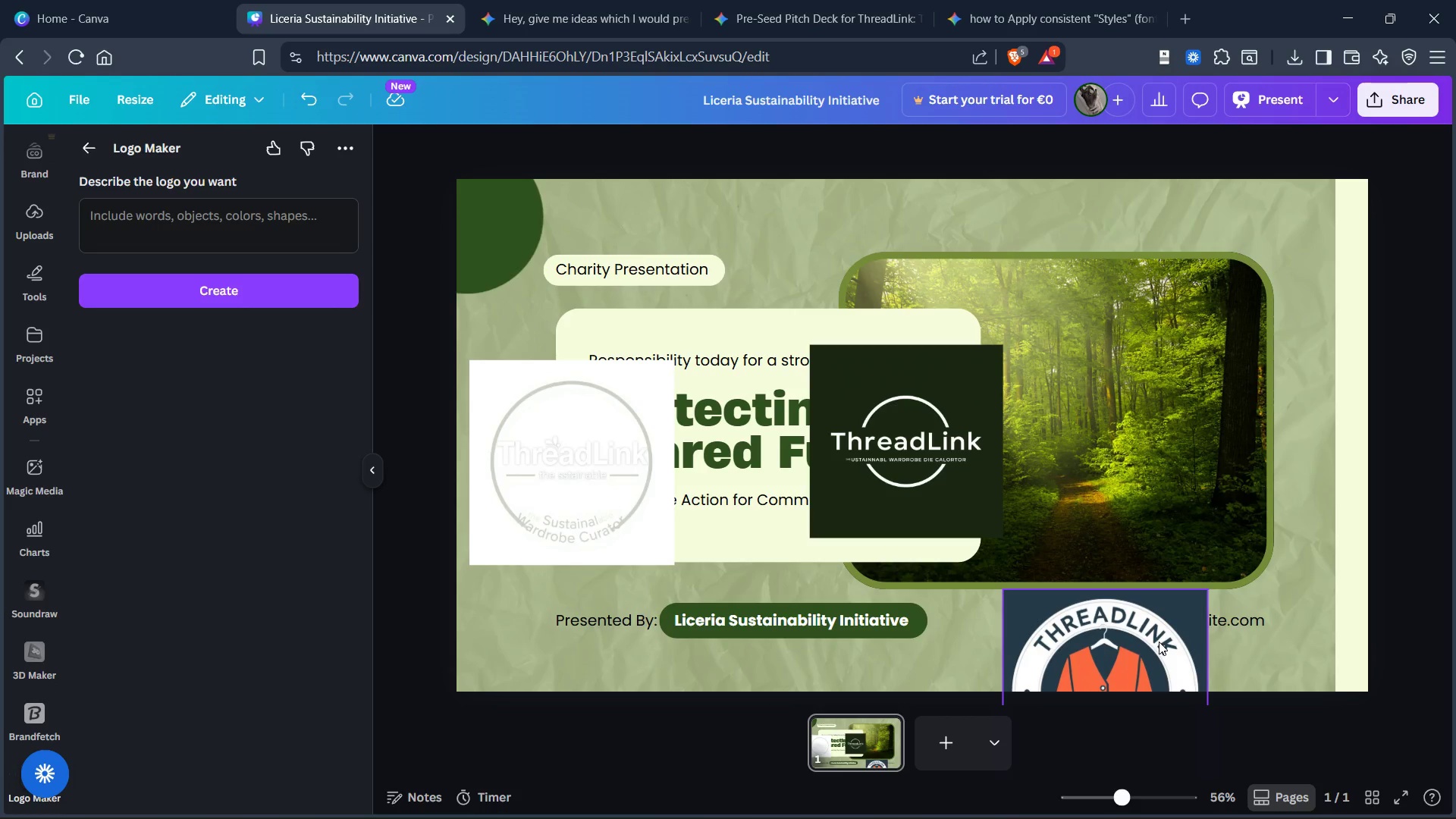 
left_click([1159, 635])
 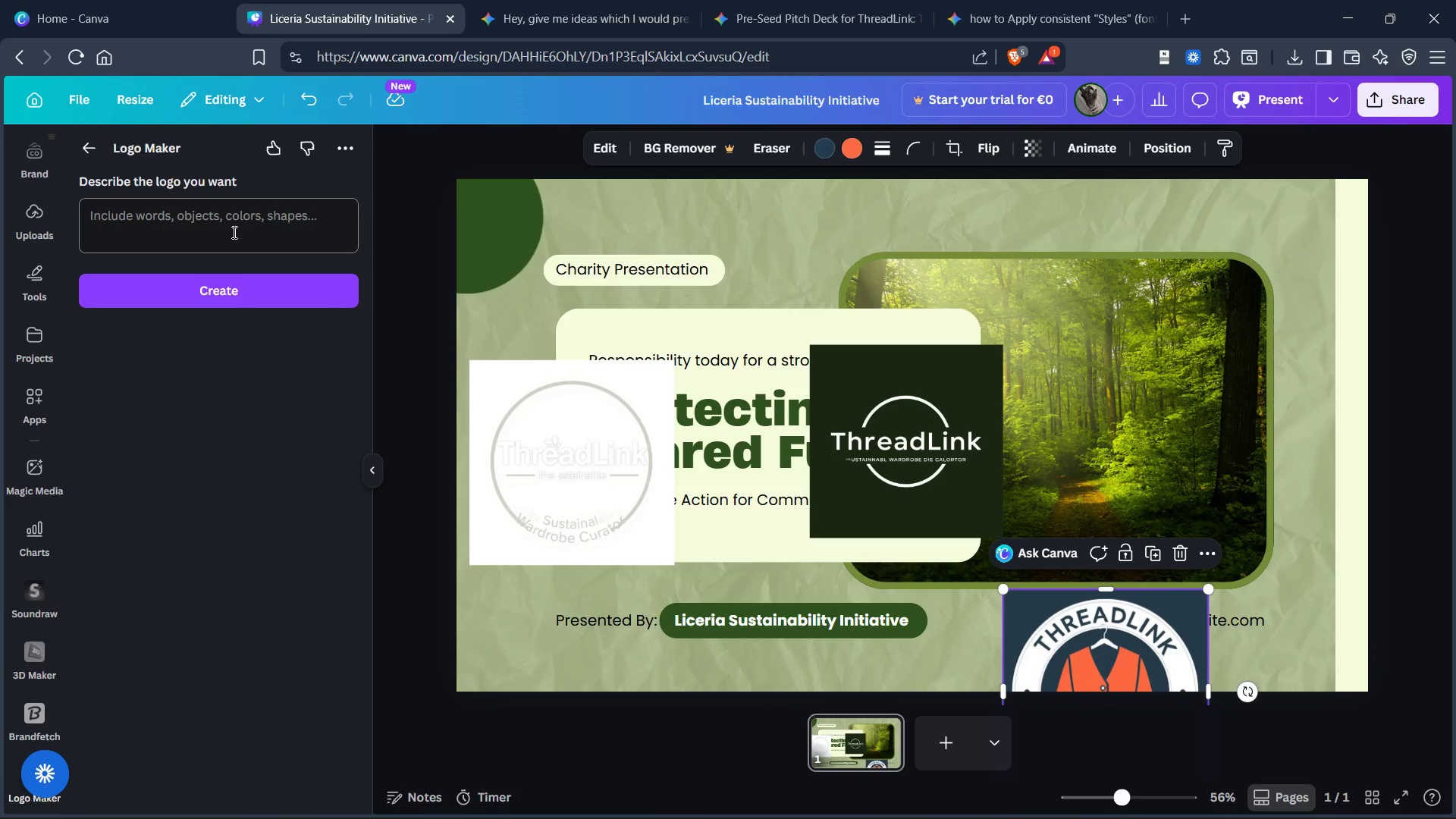 
left_click([233, 232])
 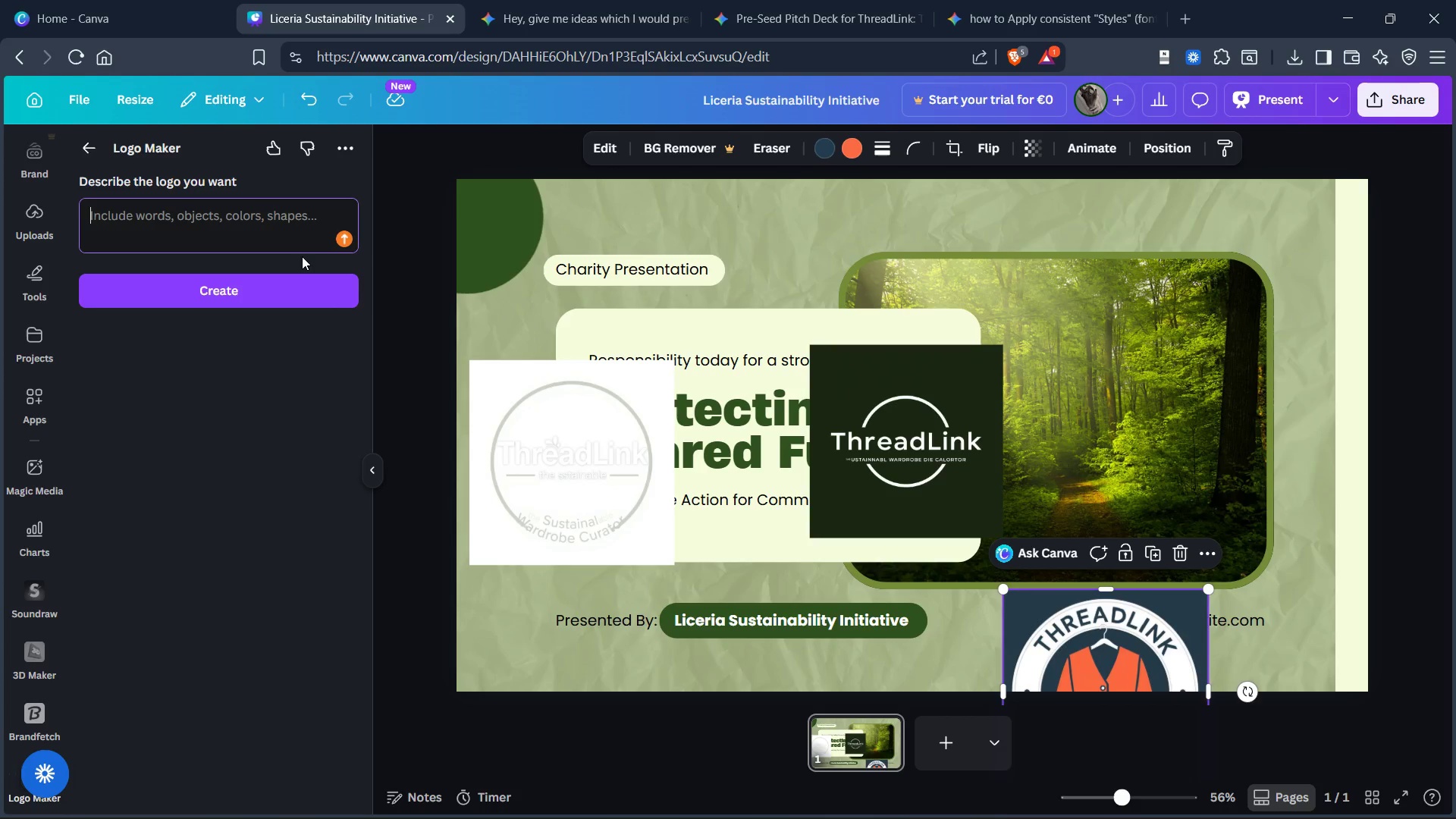 
type( a lgo for a coma)
key(Backspace)
type(pay)
key(Backspace)
type(ny threadLink)
 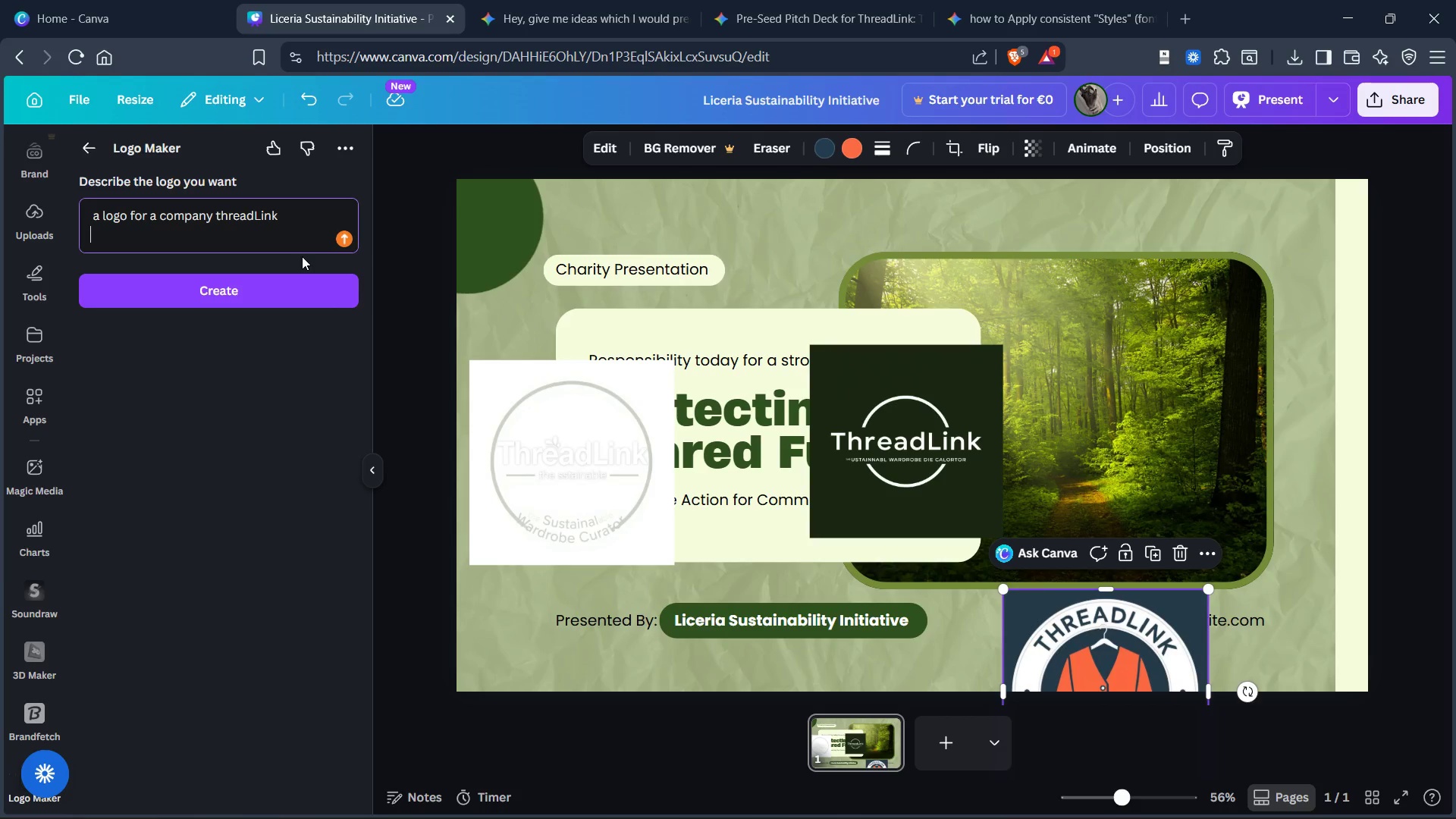 
key(Enter)
 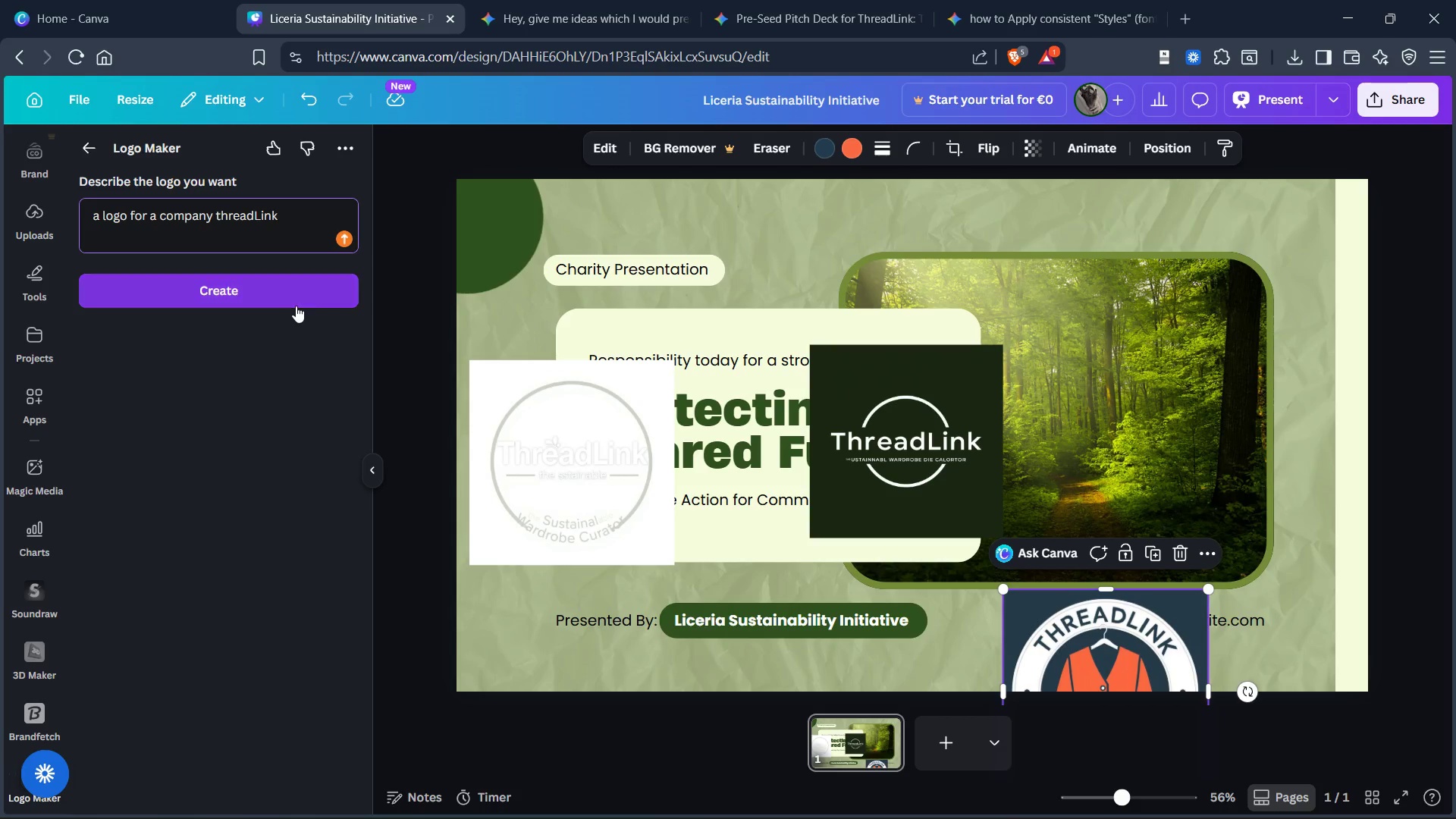 
left_click([285, 289])
 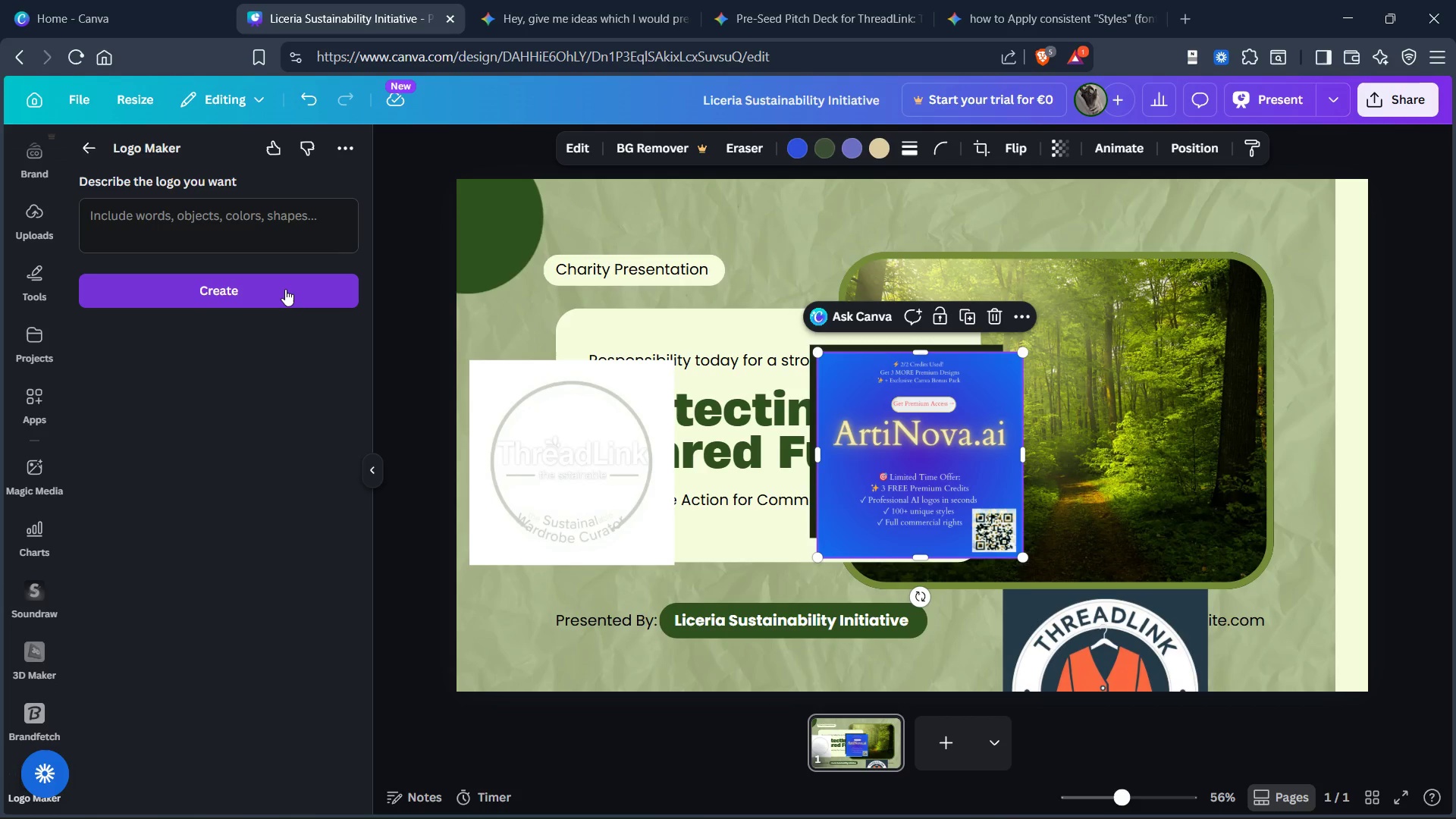 
wait(19.42)
 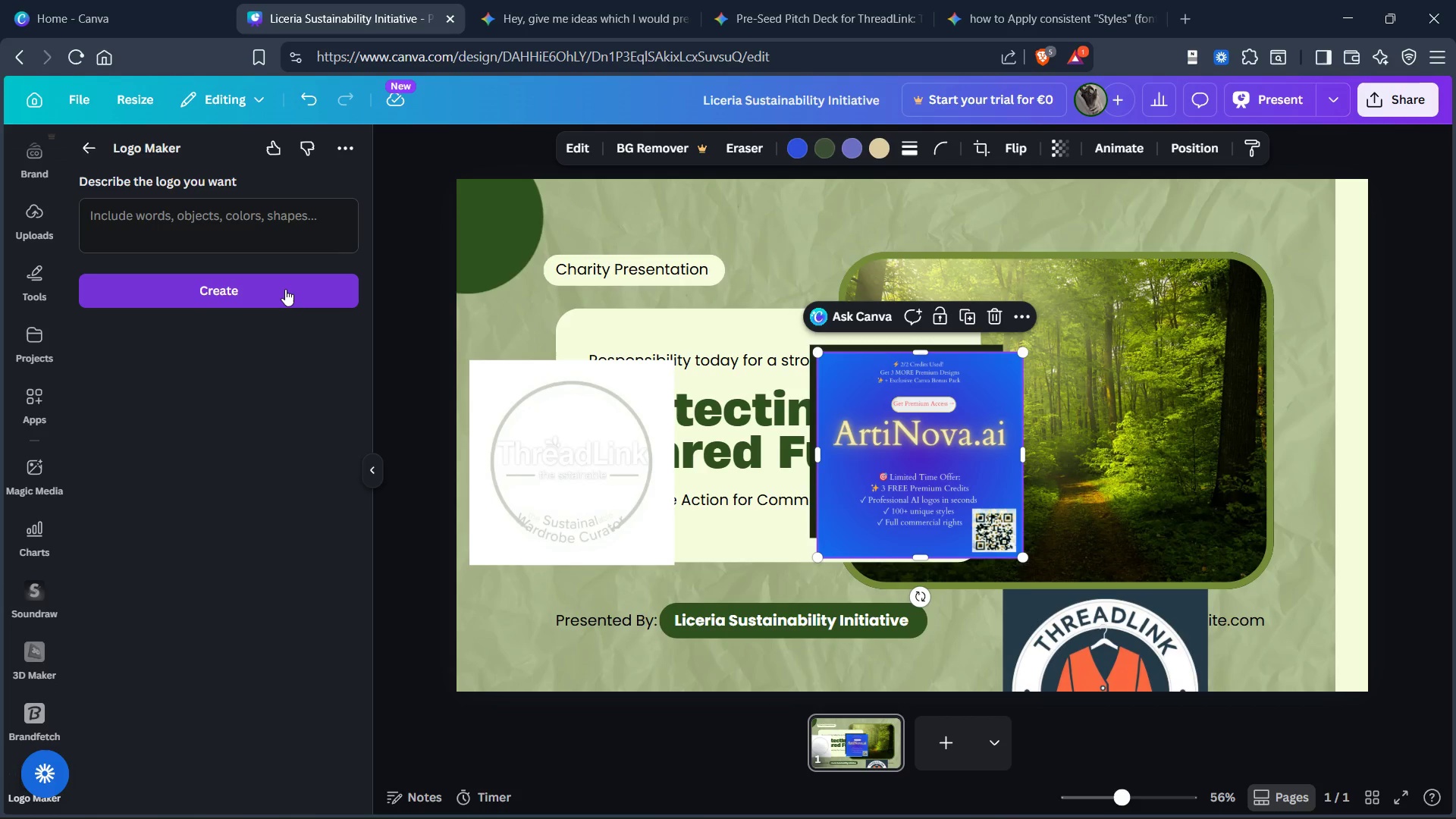 
left_click([912, 441])
 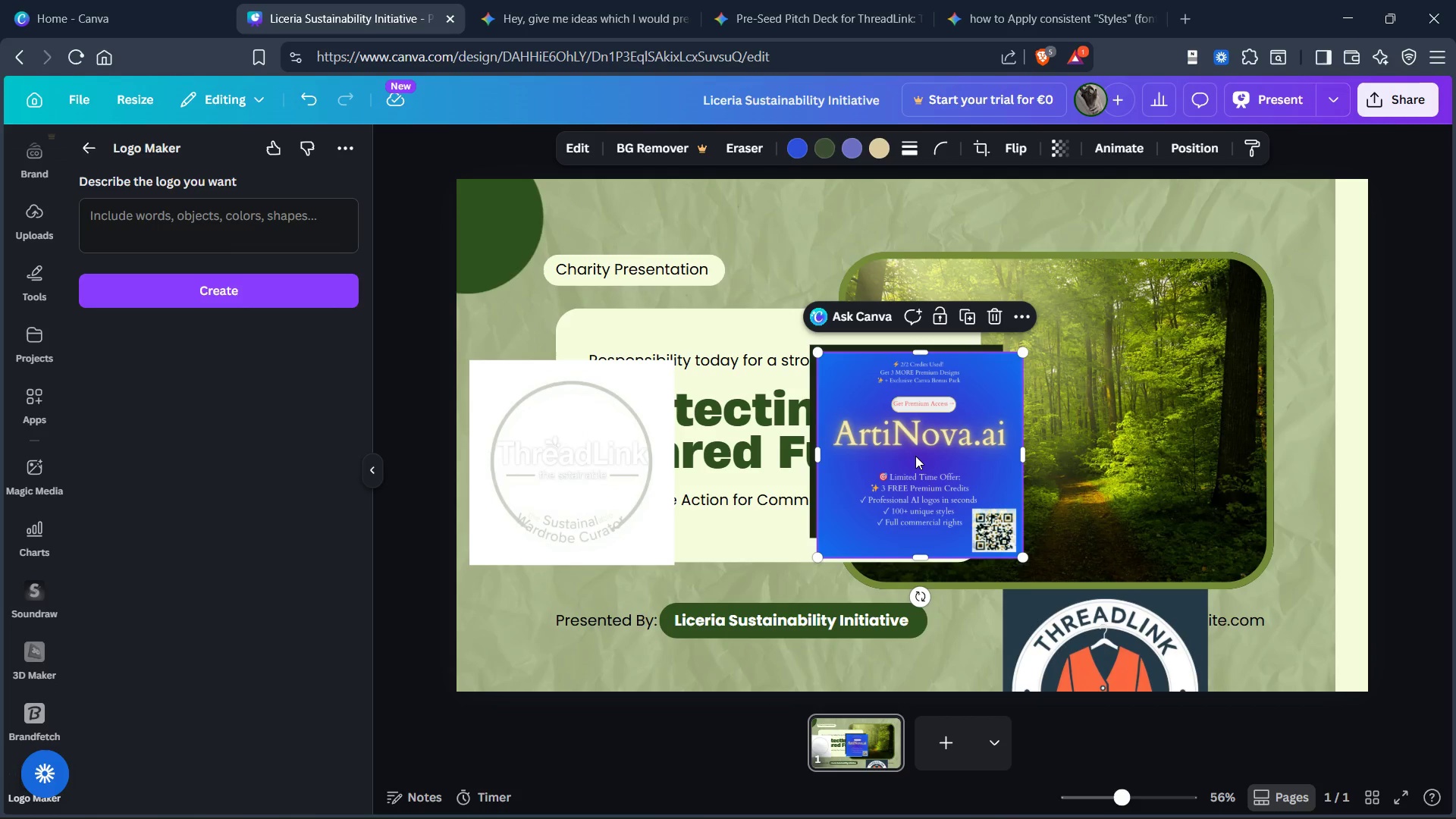 
wait(5.05)
 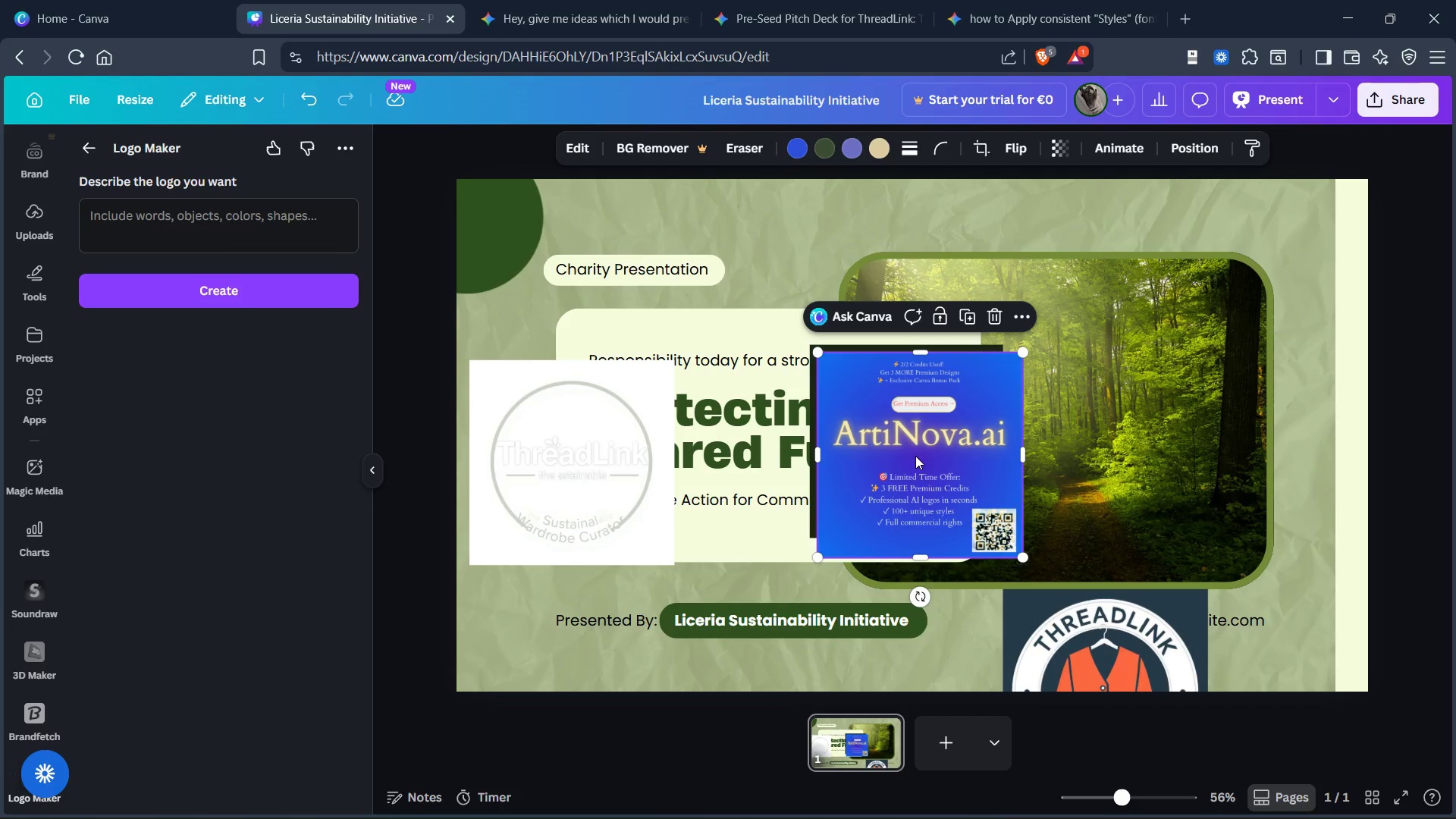 
key(Control+X)
 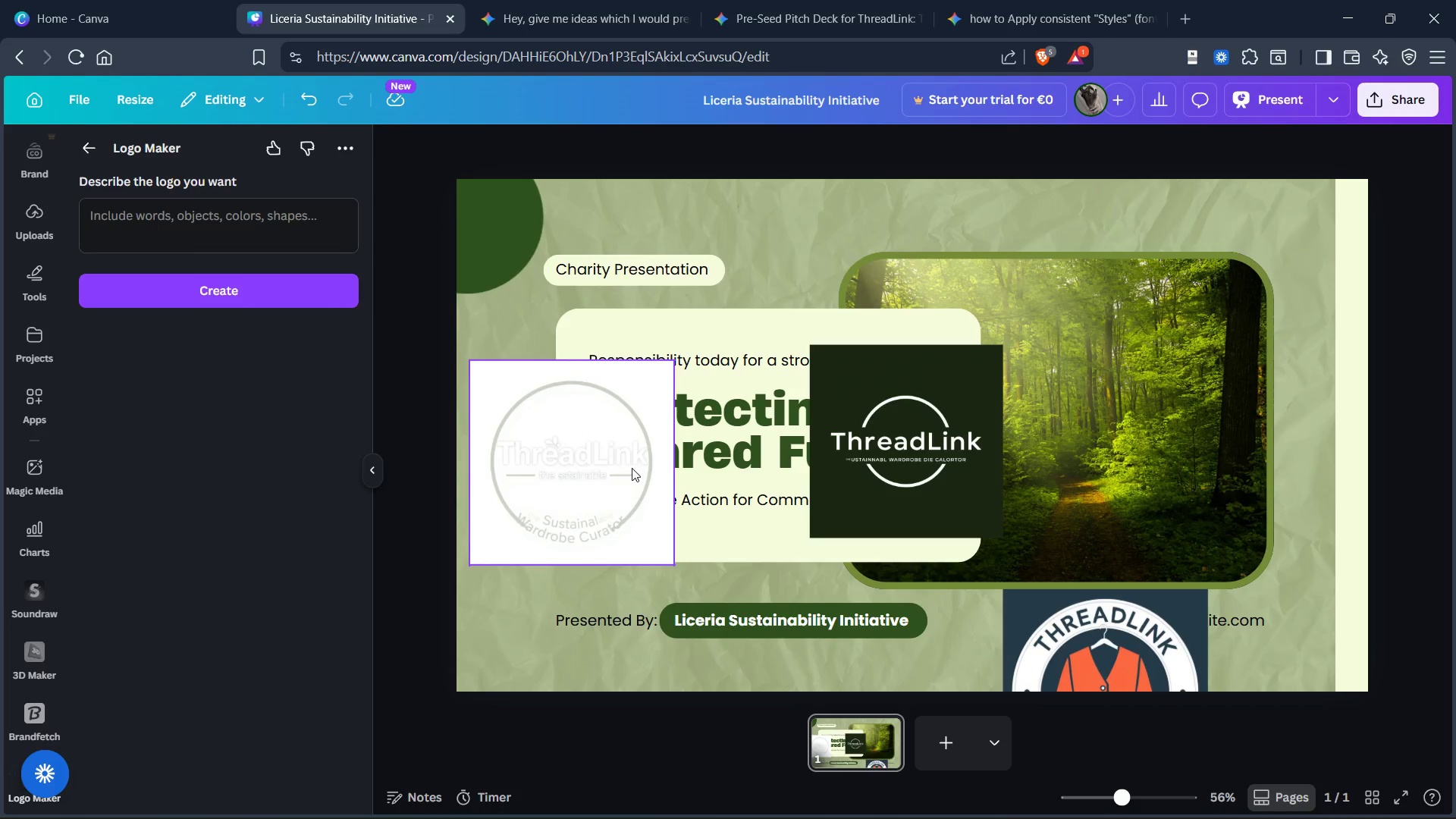 
left_click([632, 467])
 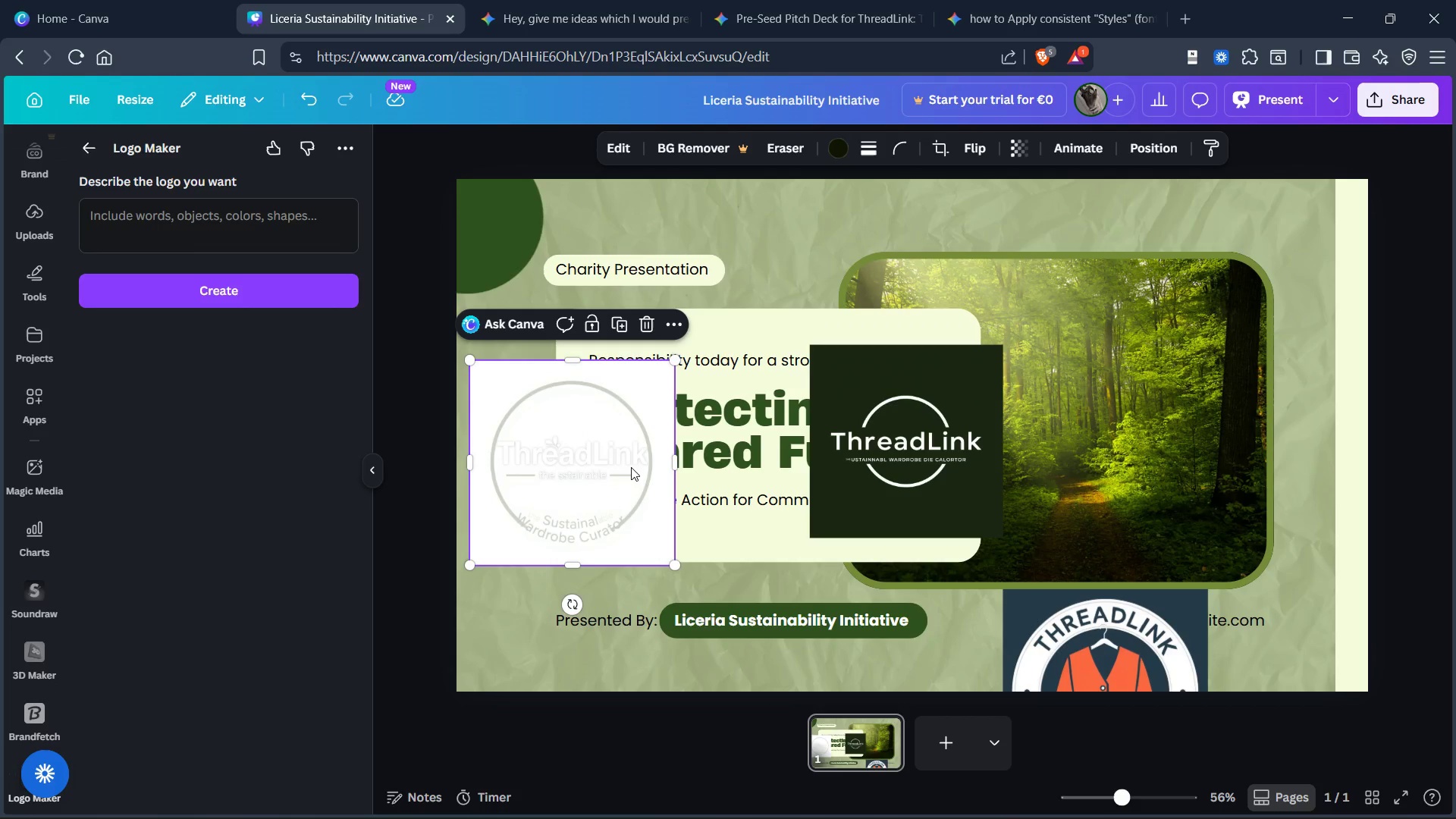 
key(Control+X)
 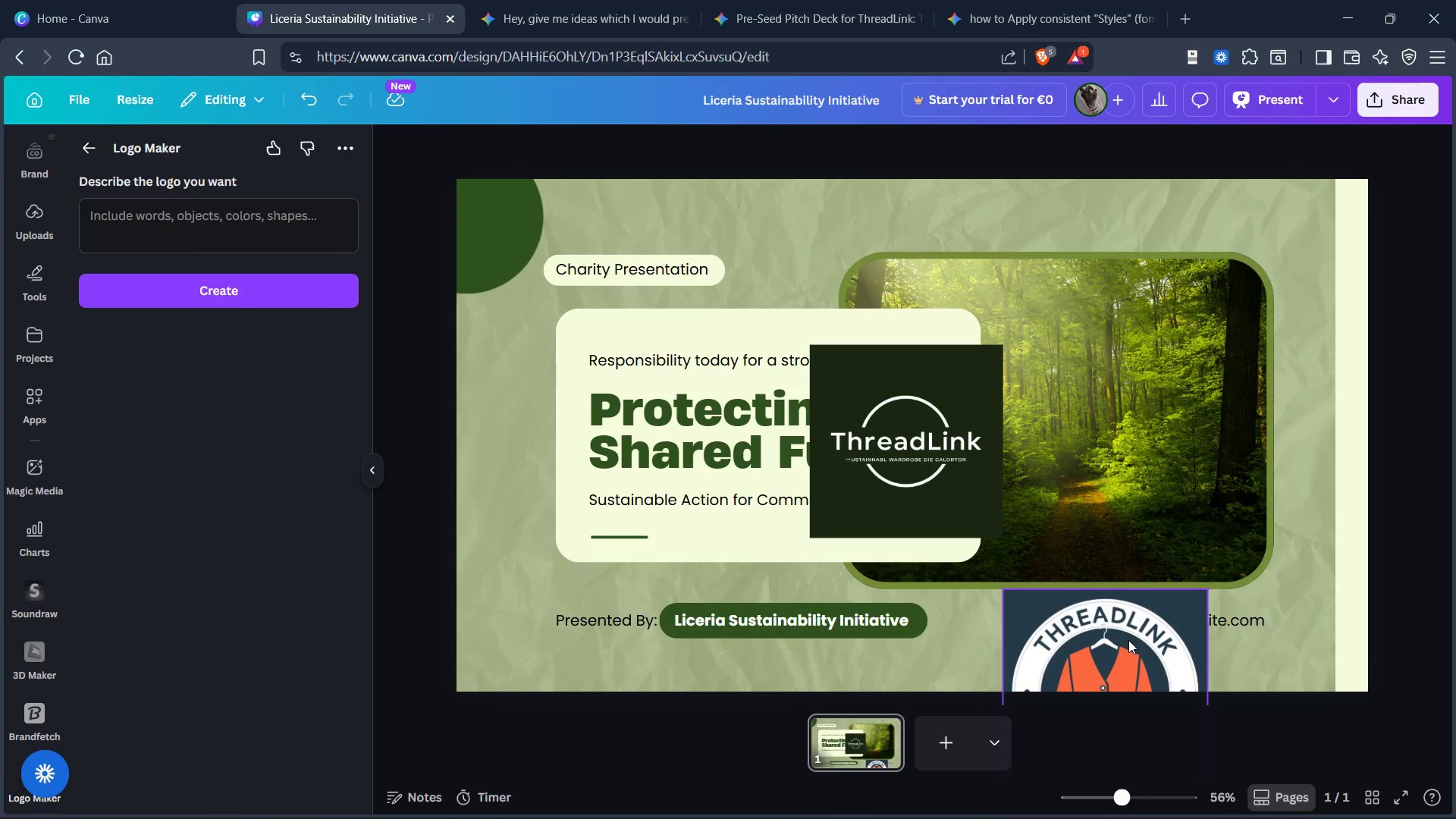 
left_click([1128, 640])
 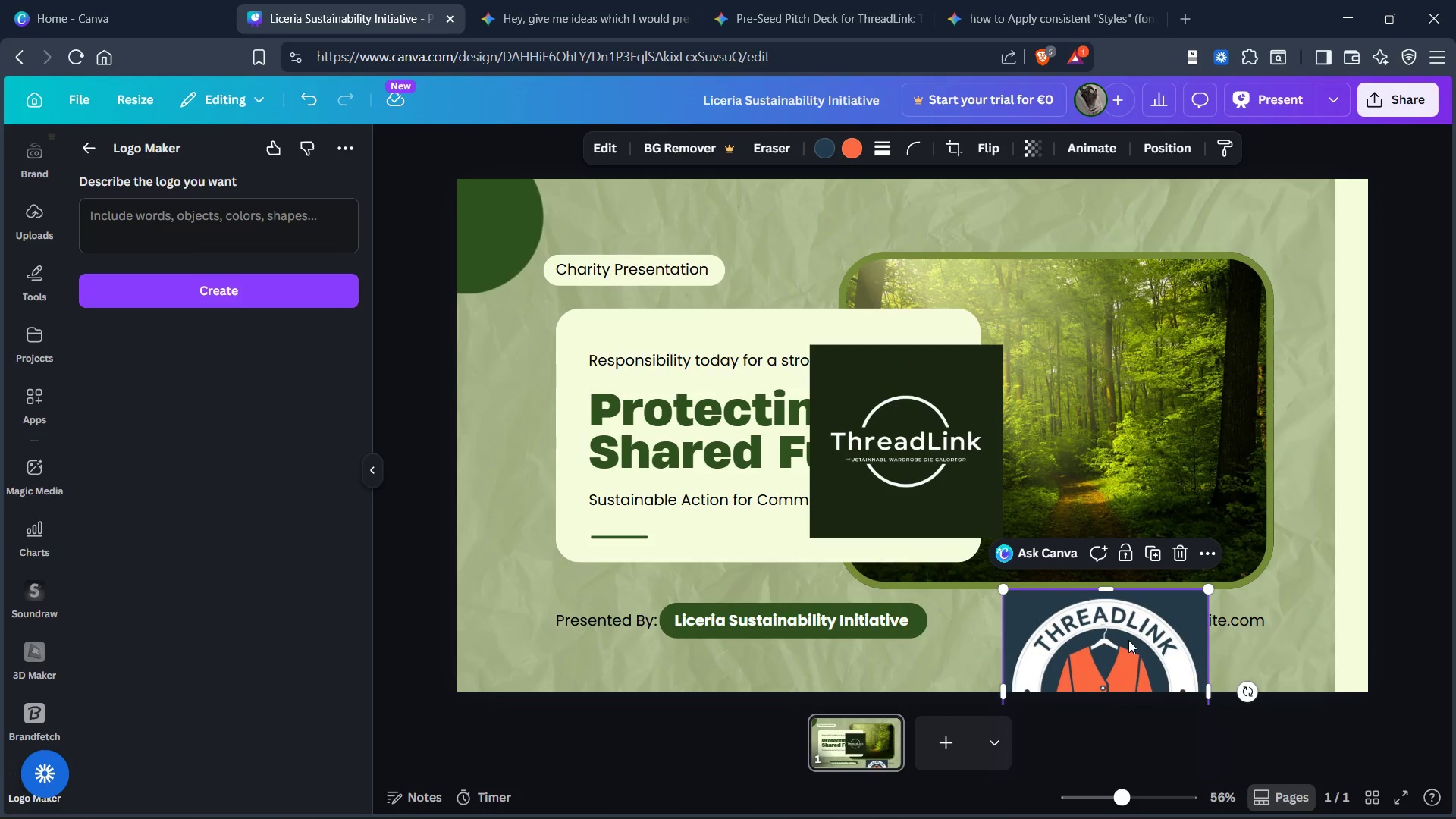 
key(Control+X)
 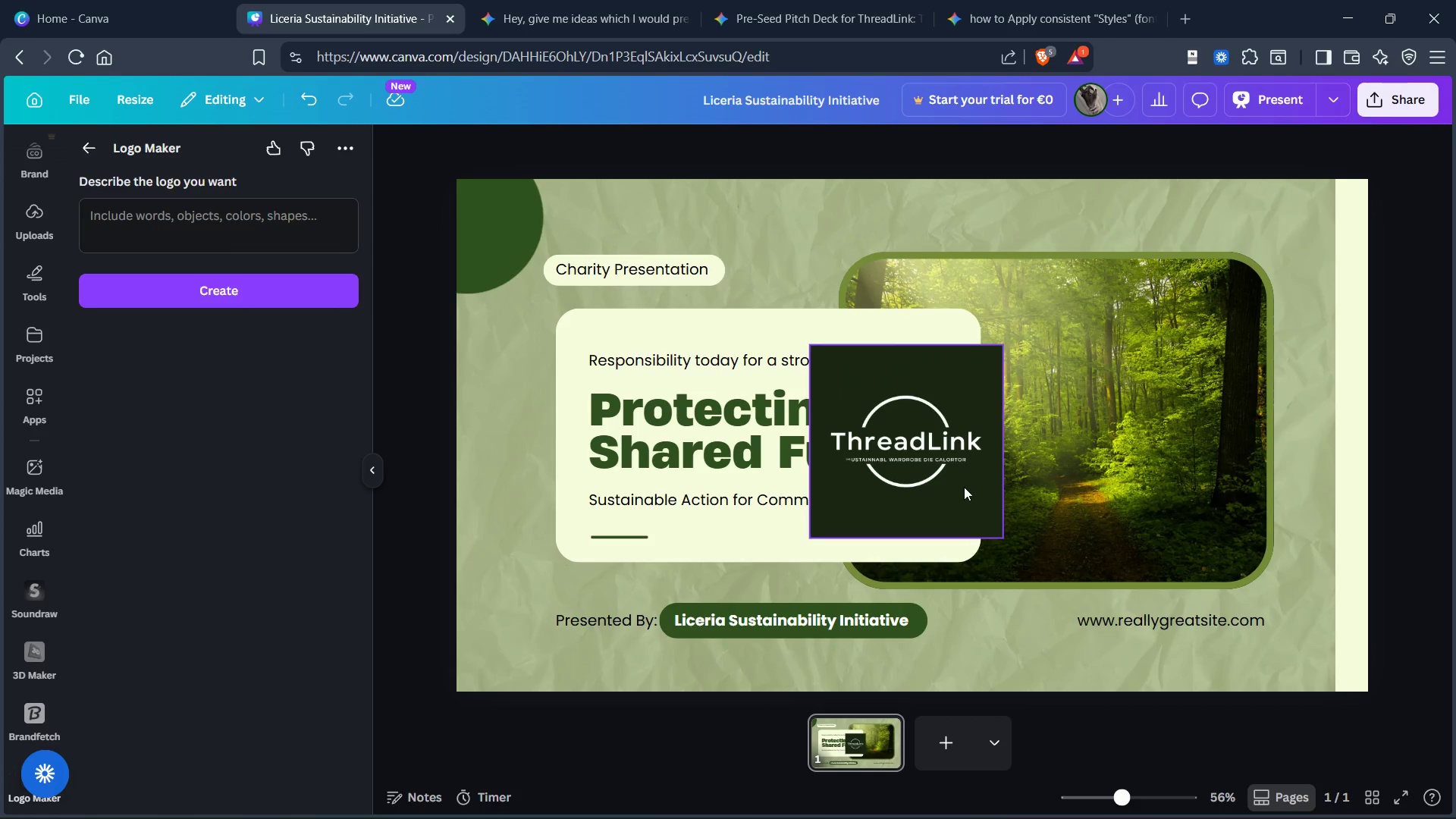 
left_click_drag(start_coordinate=[964, 484], to_coordinate=[662, 425])
 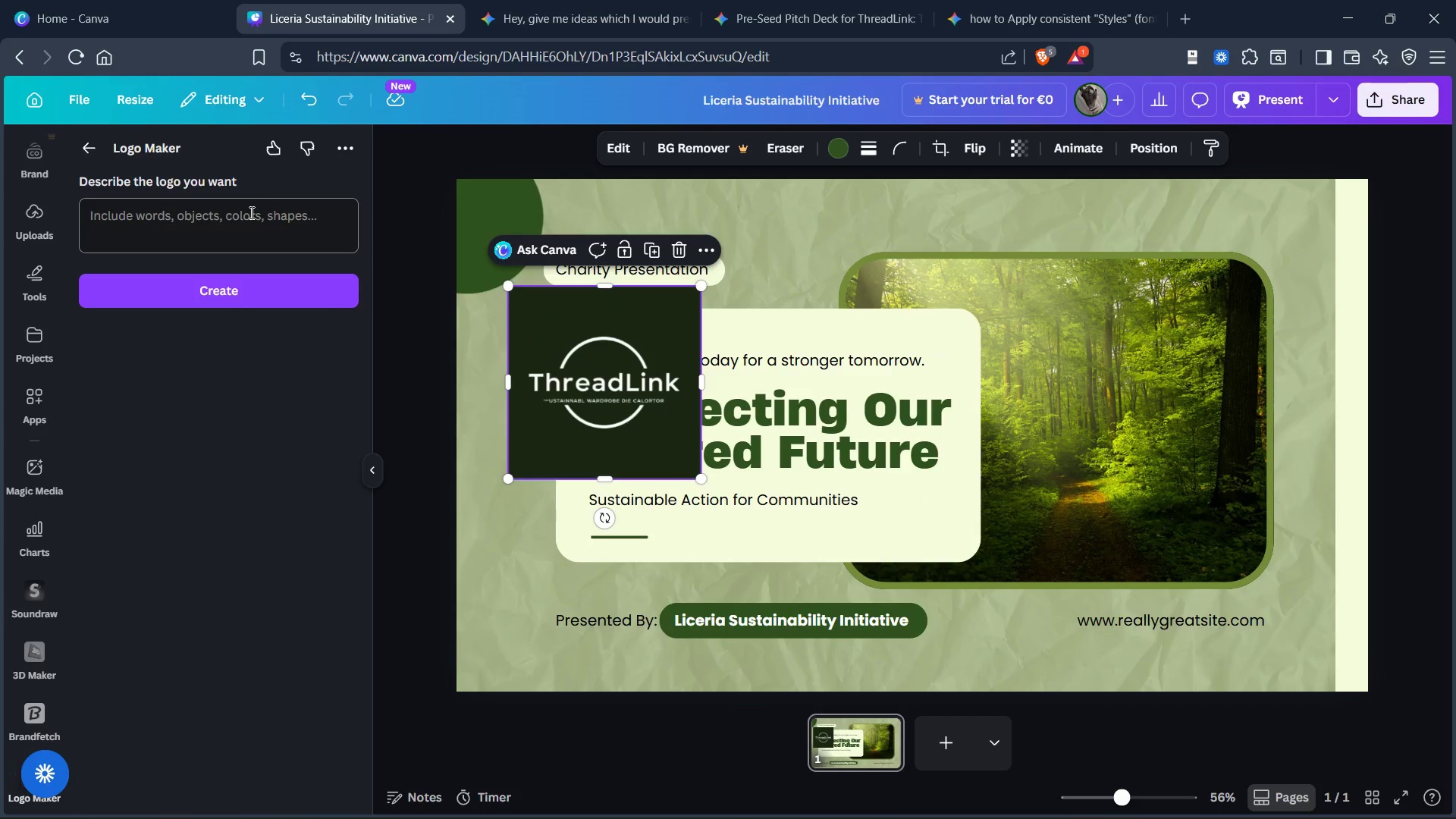 
key(Control+V)
 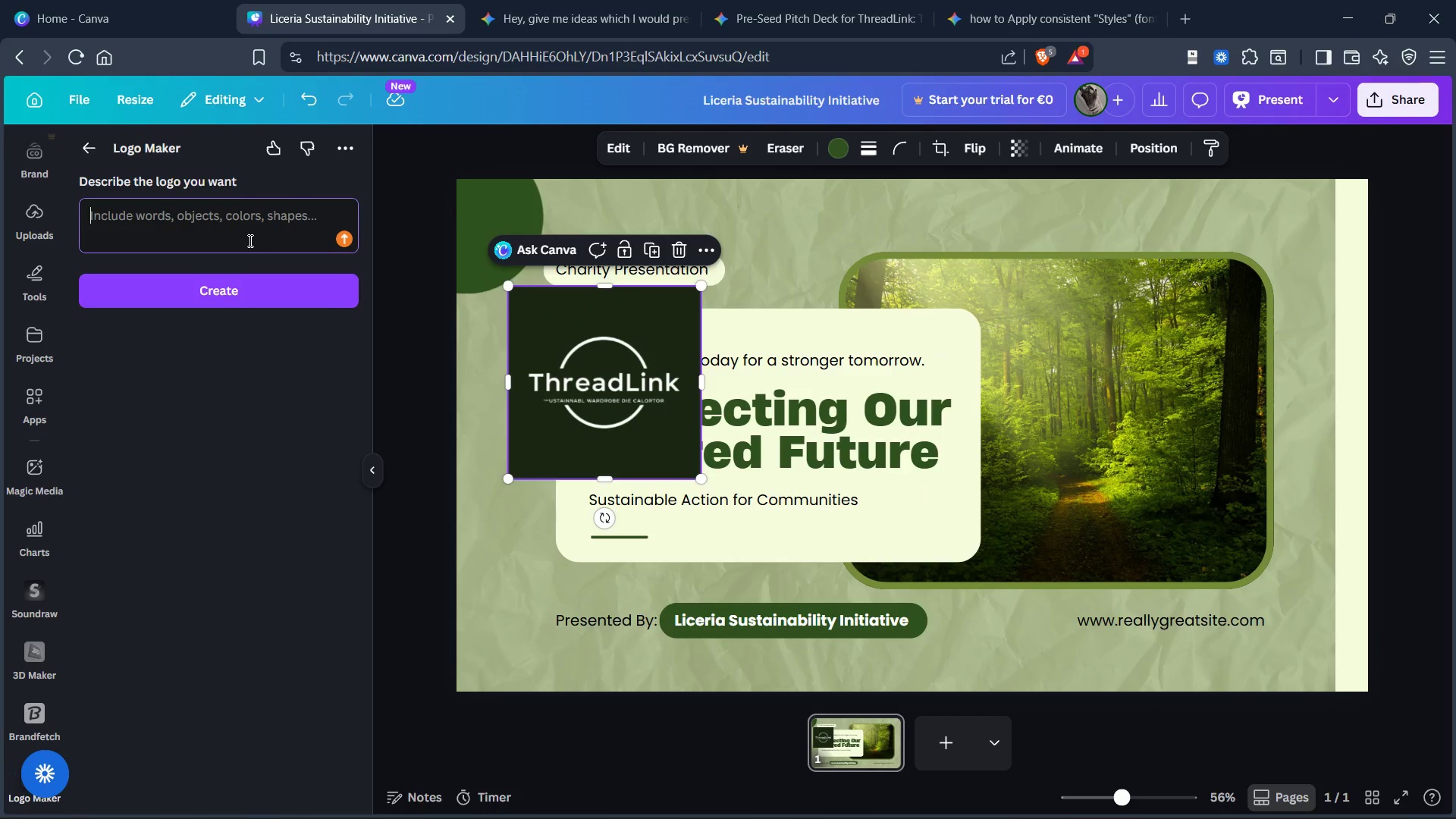 
double_click([249, 240])
 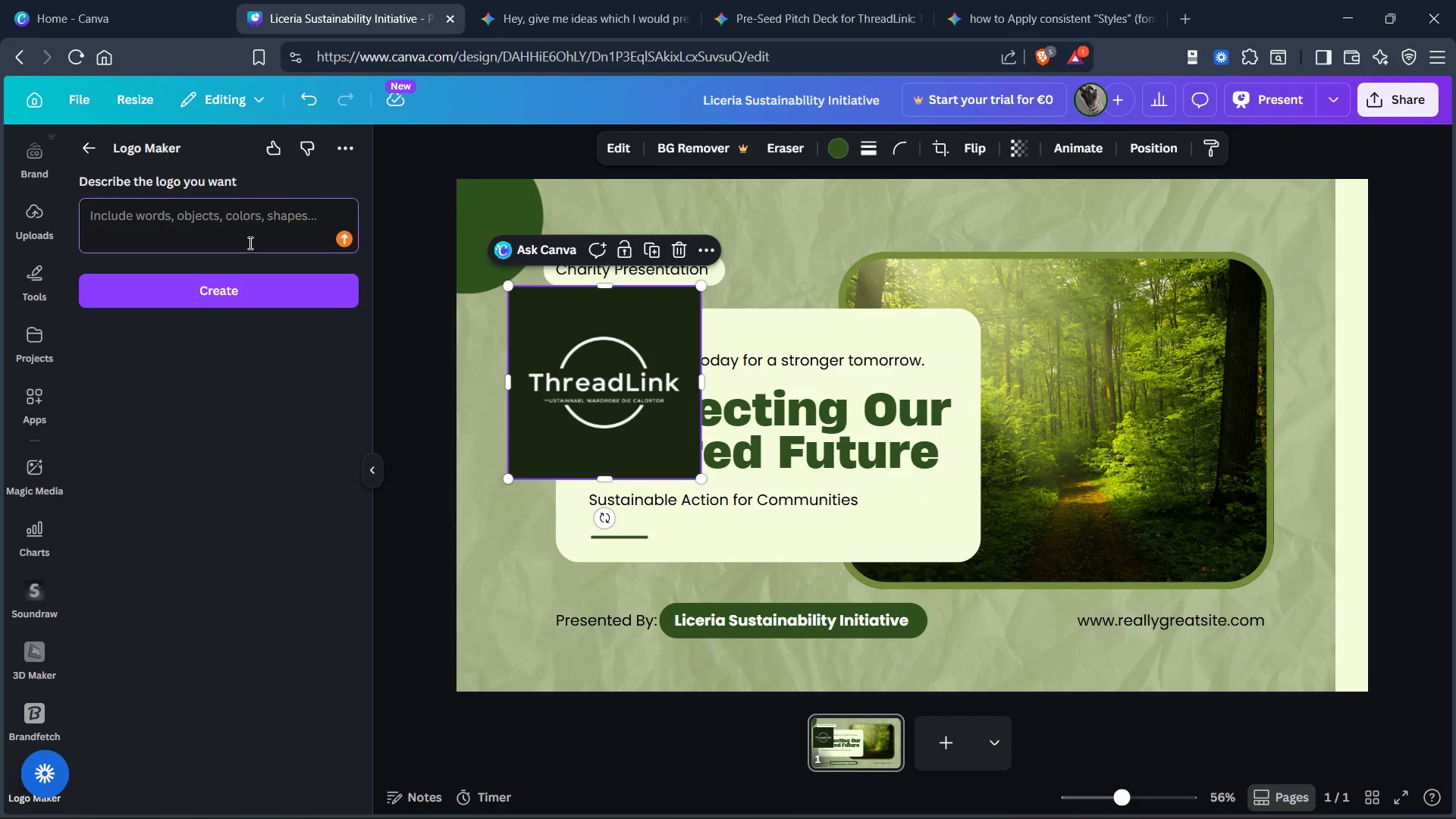 
key(Control+V)
 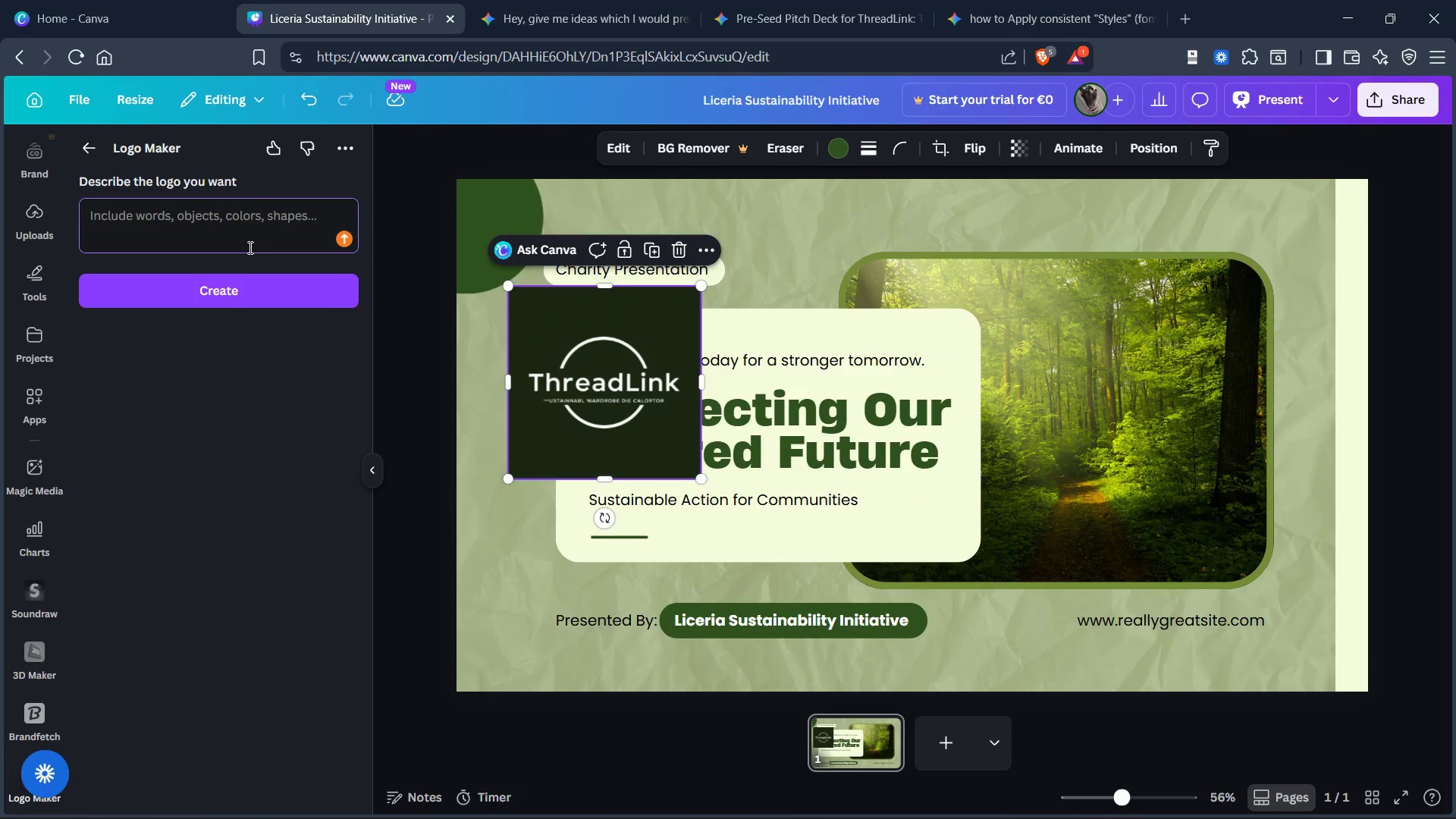 
key(Alt+Tab)